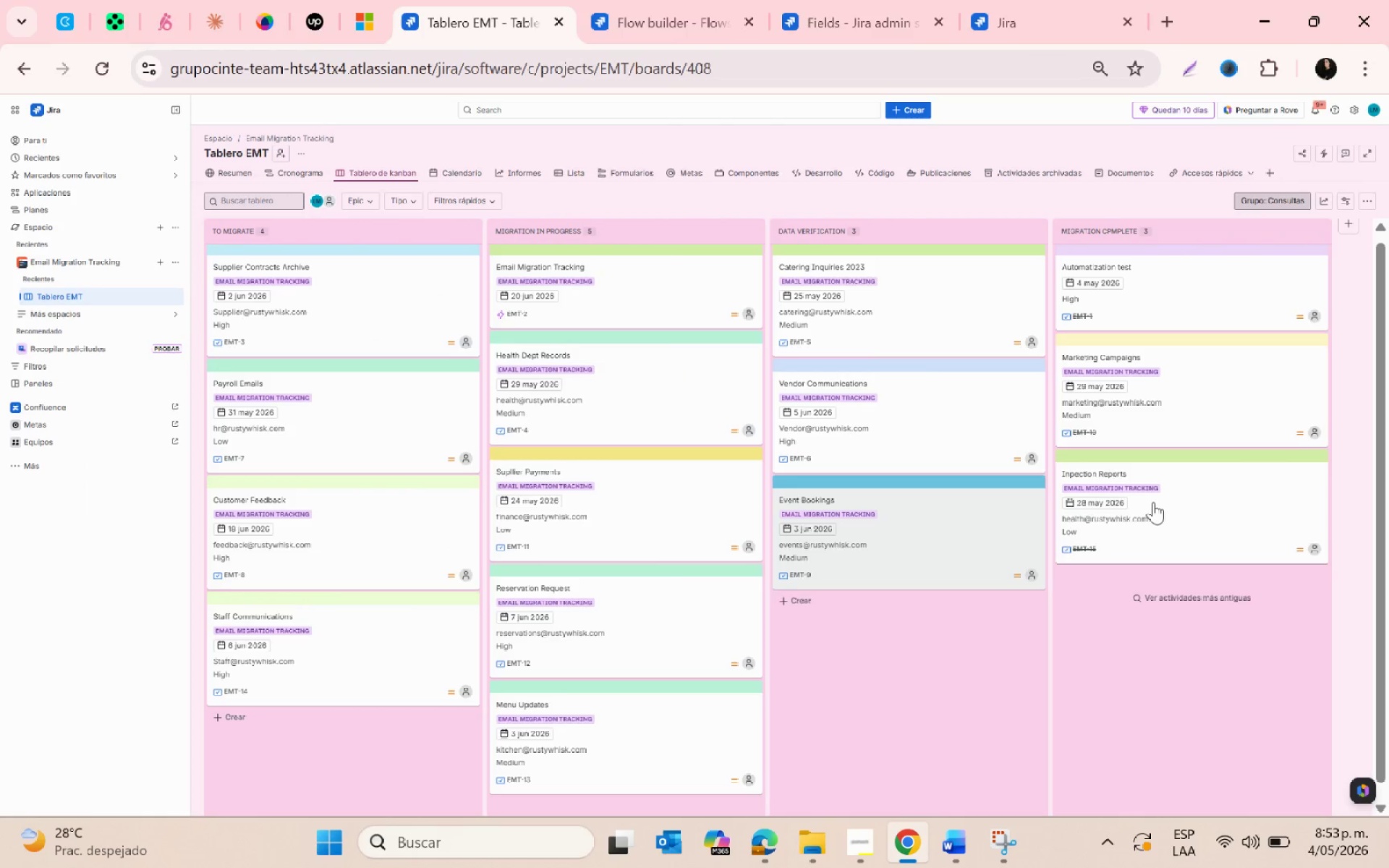 
left_click([1157, 479])
 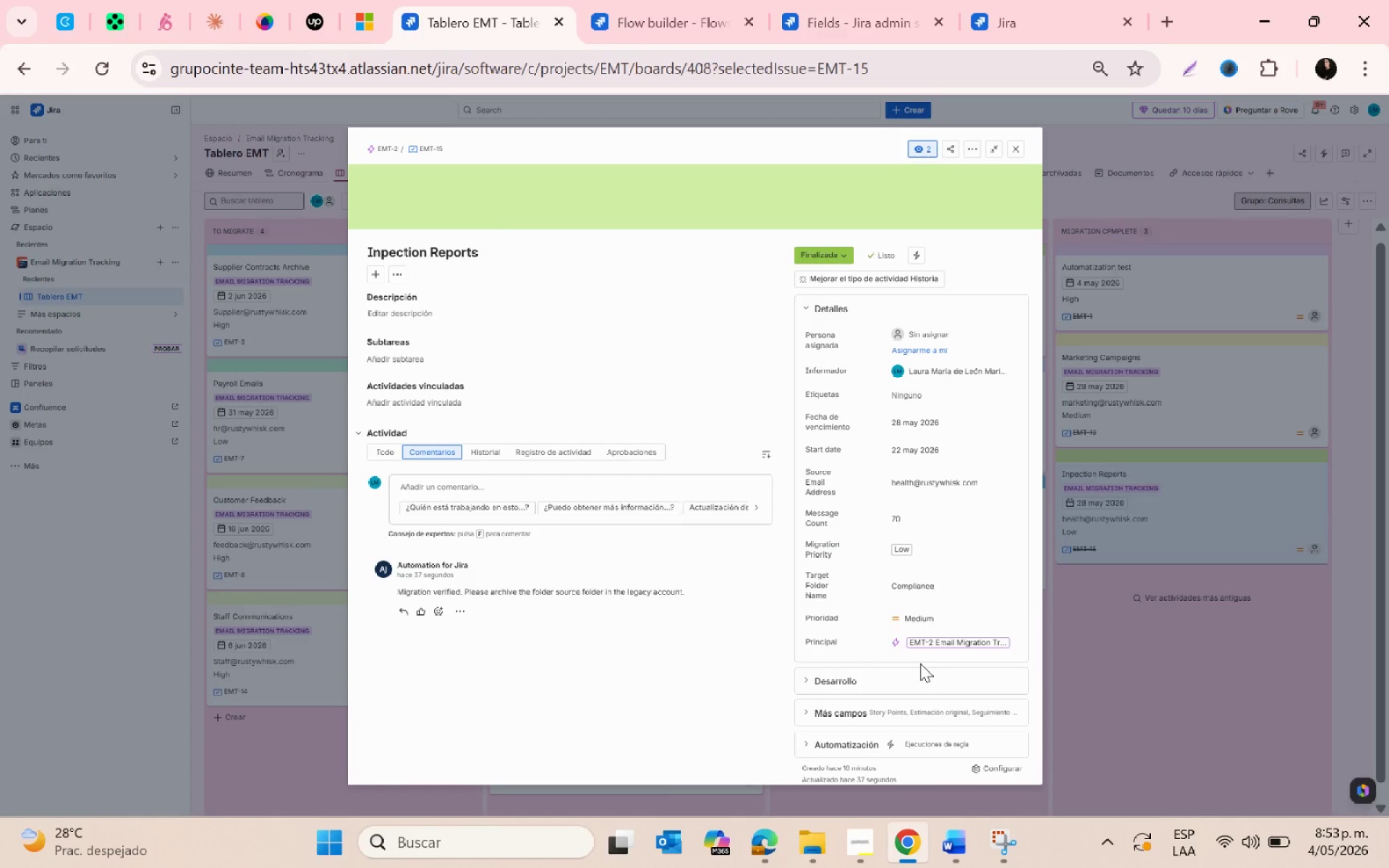 
wait(5.19)
 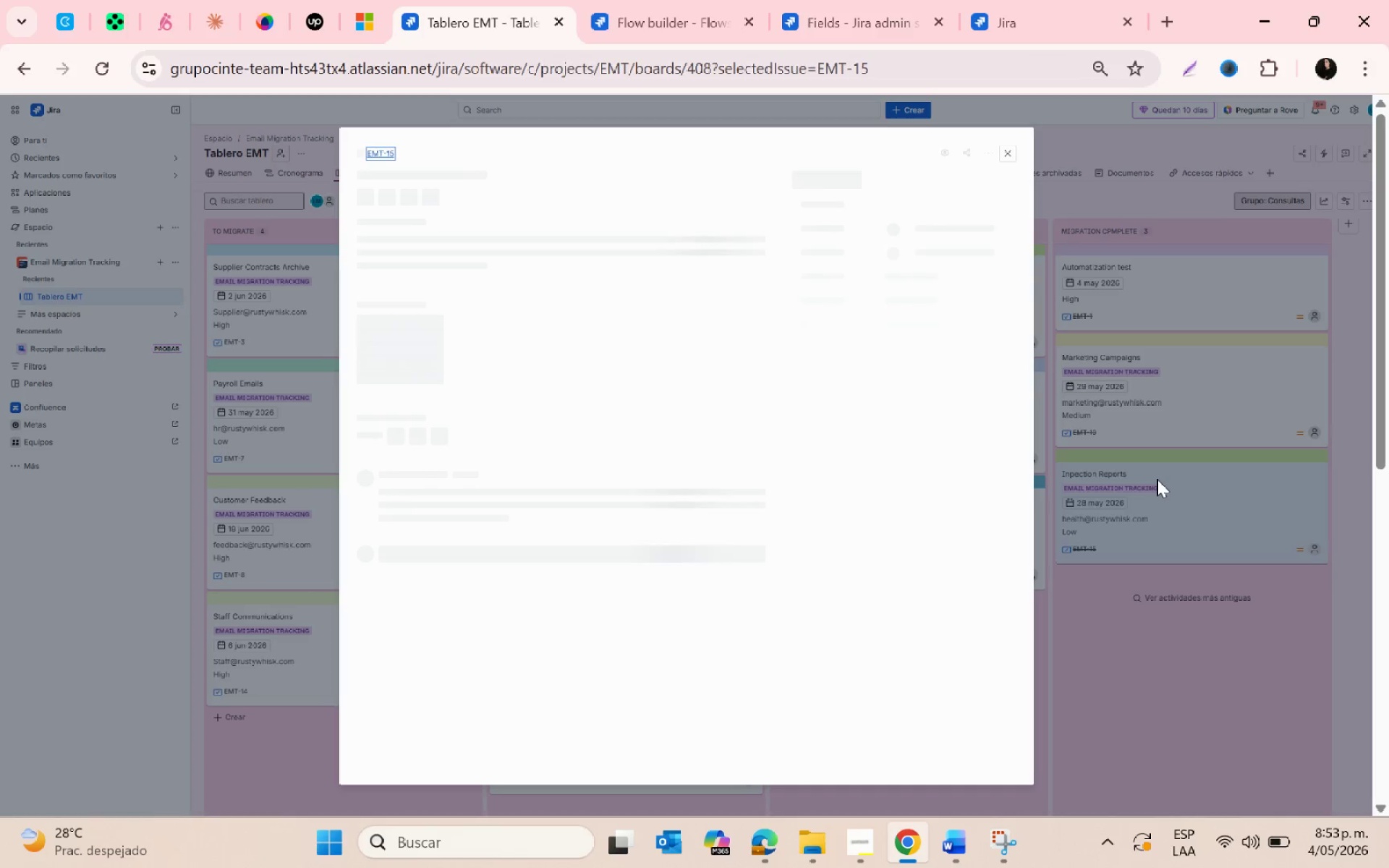 
key(PrintScreen)
 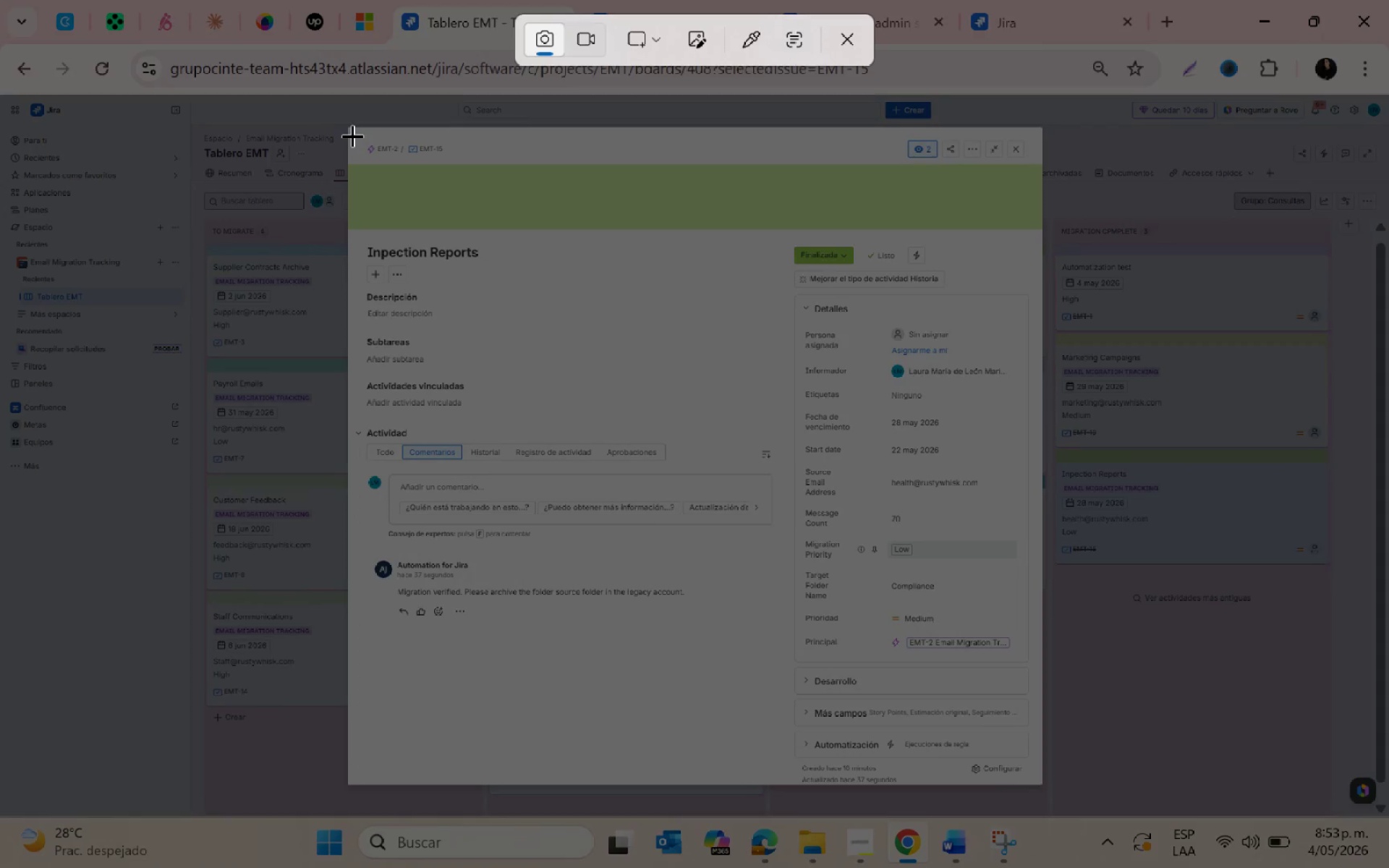 
left_click_drag(start_coordinate=[351, 131], to_coordinate=[1044, 784])
 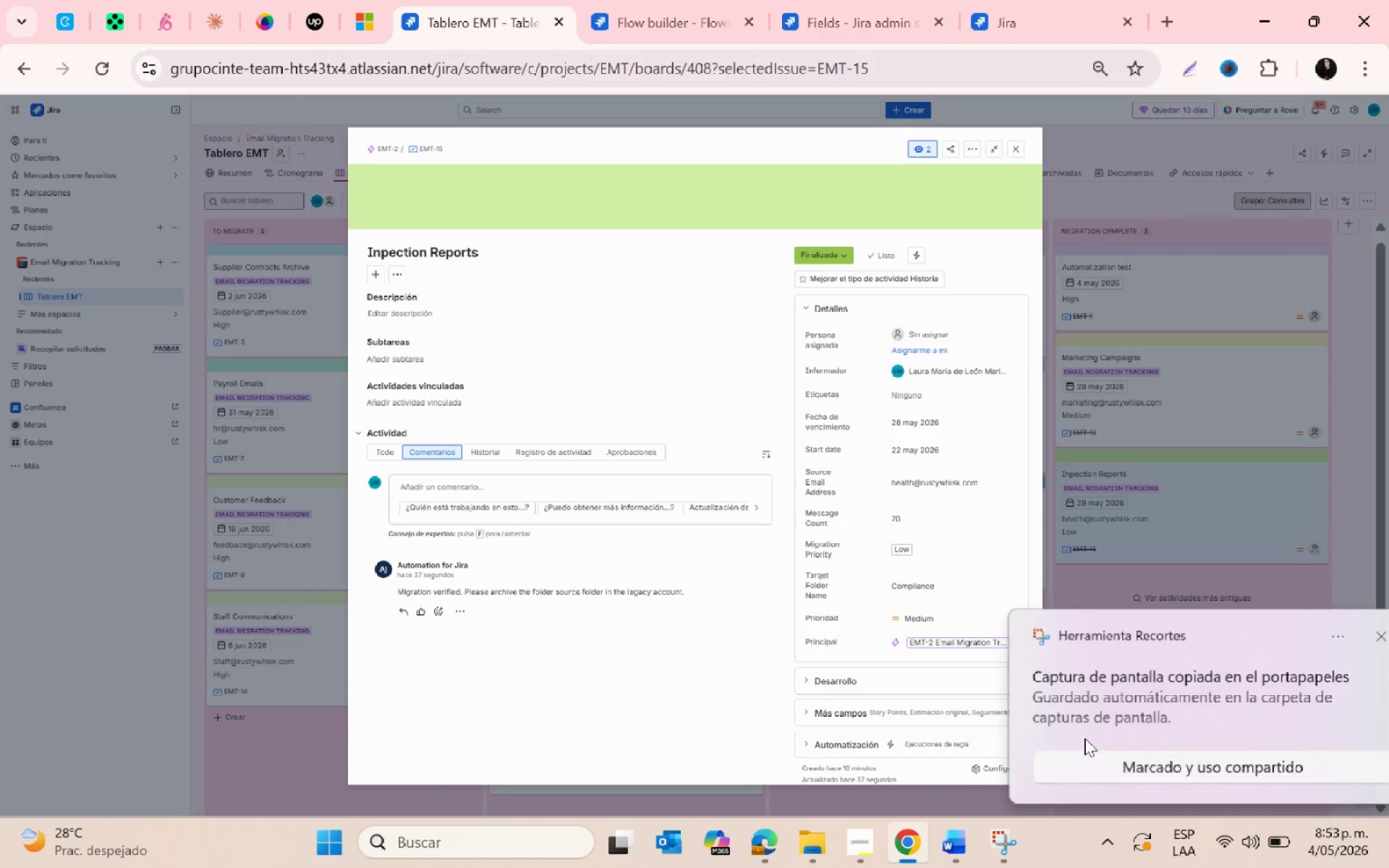 
left_click([1092, 716])
 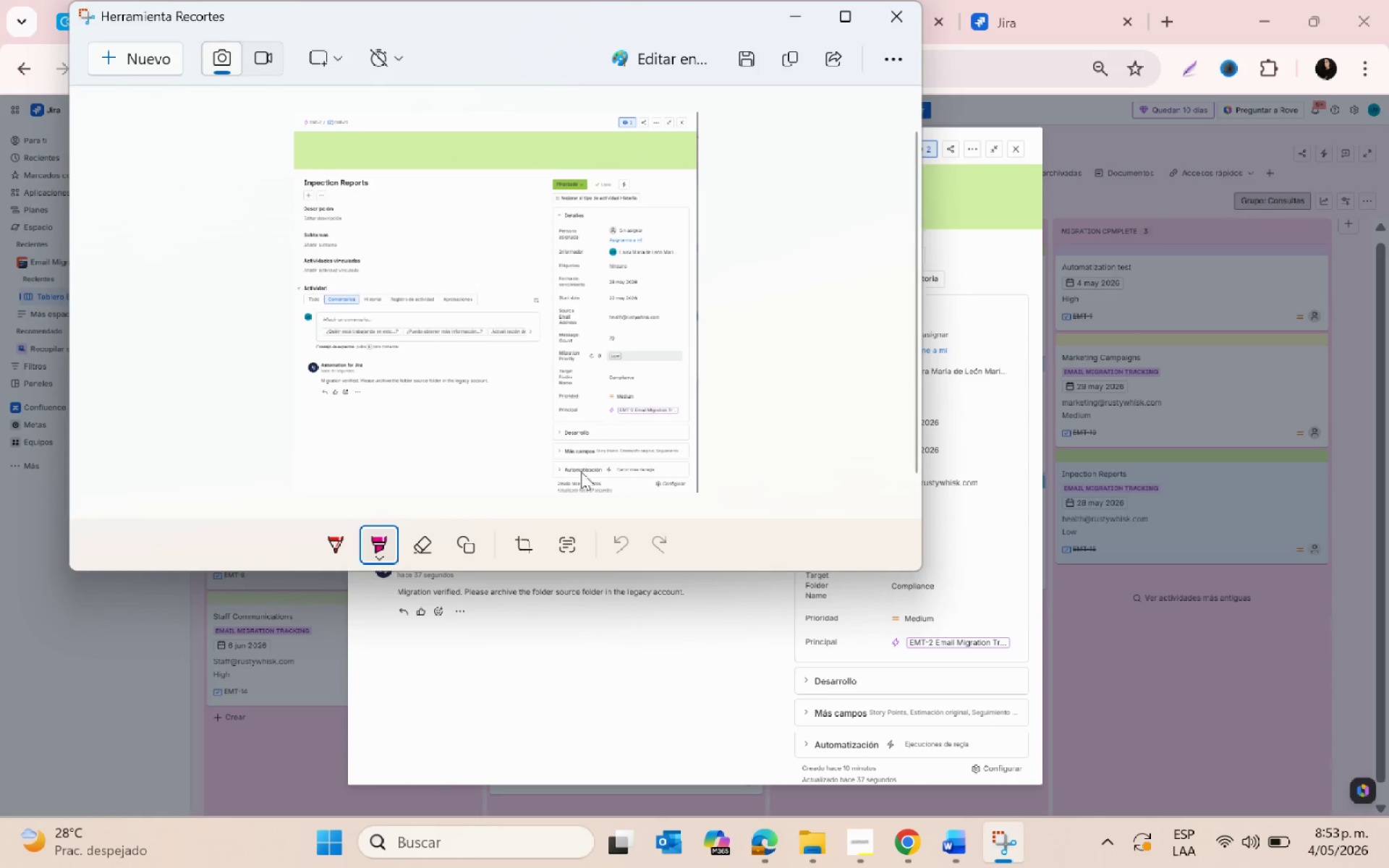 
left_click([470, 544])
 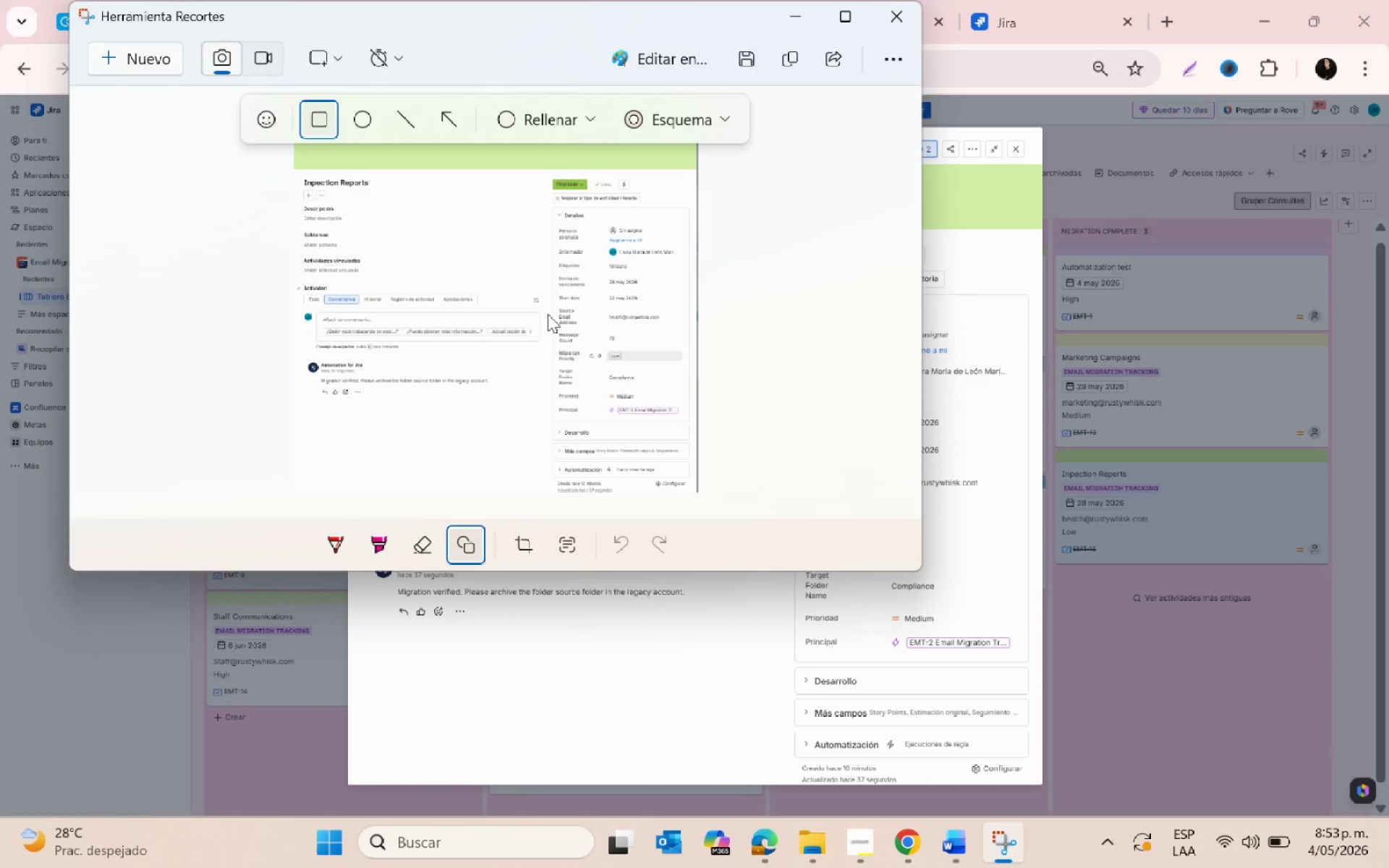 
left_click_drag(start_coordinate=[553, 305], to_coordinate=[701, 393])
 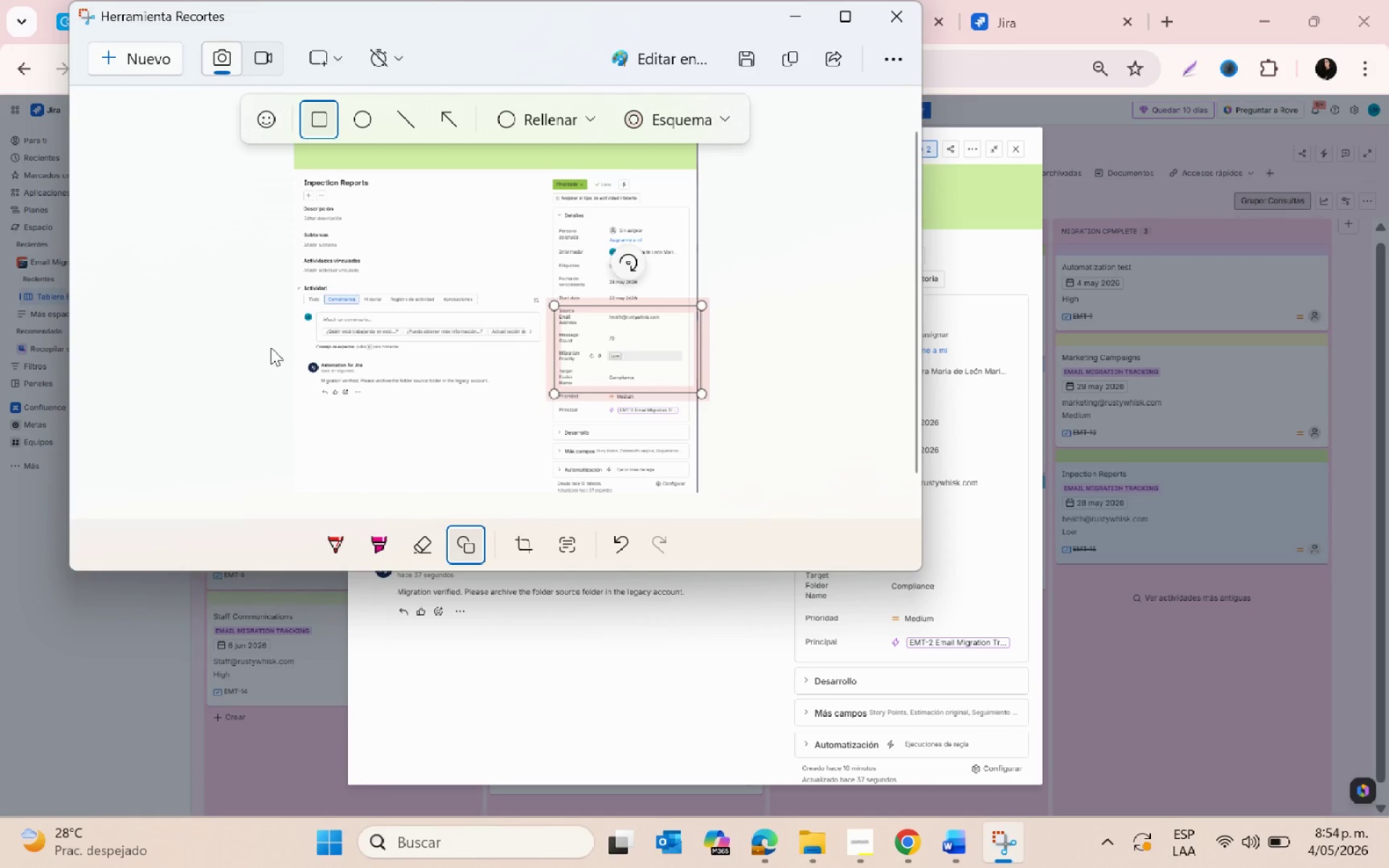 
left_click_drag(start_coordinate=[271, 349], to_coordinate=[508, 409])
 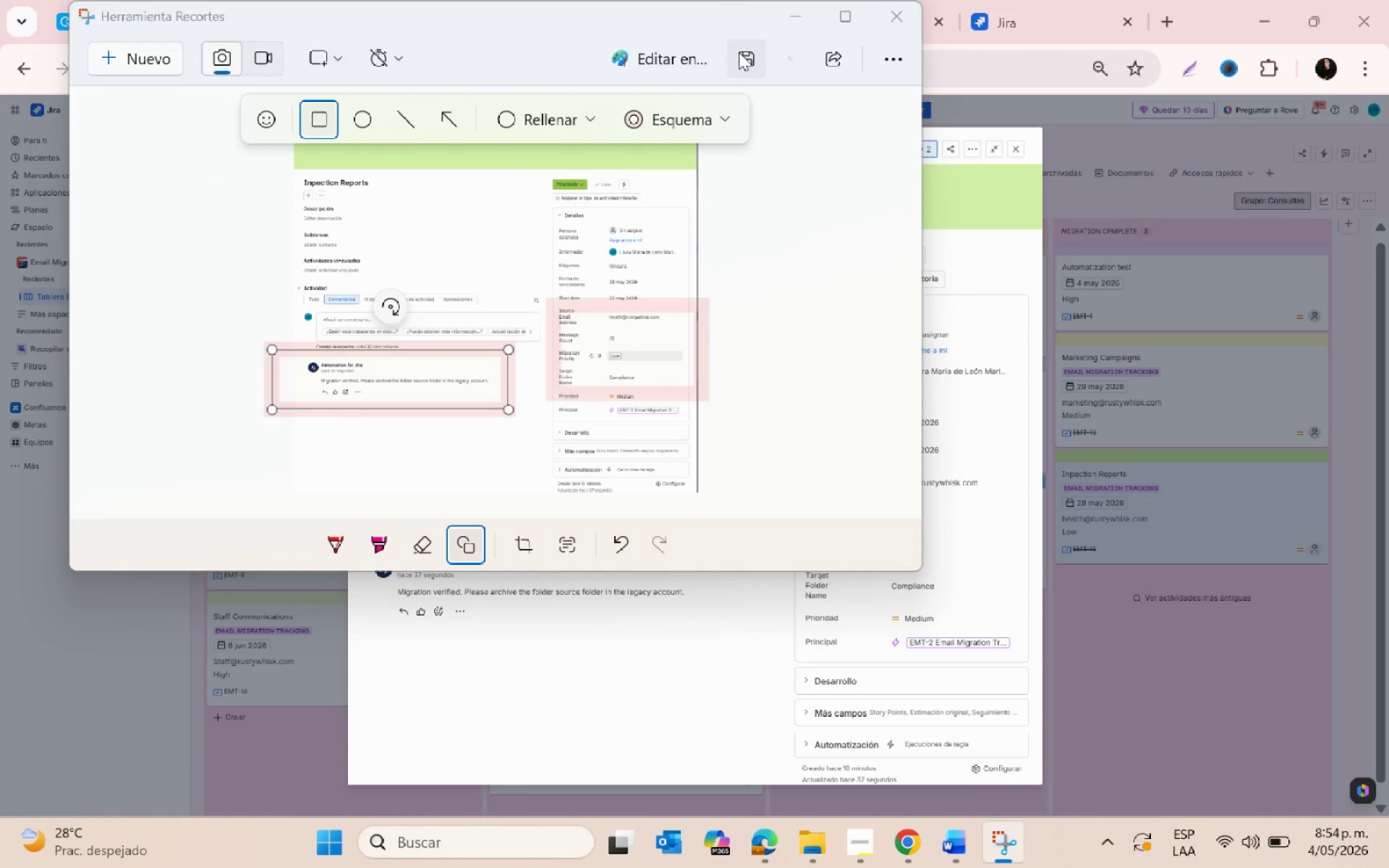 
wait(5.17)
 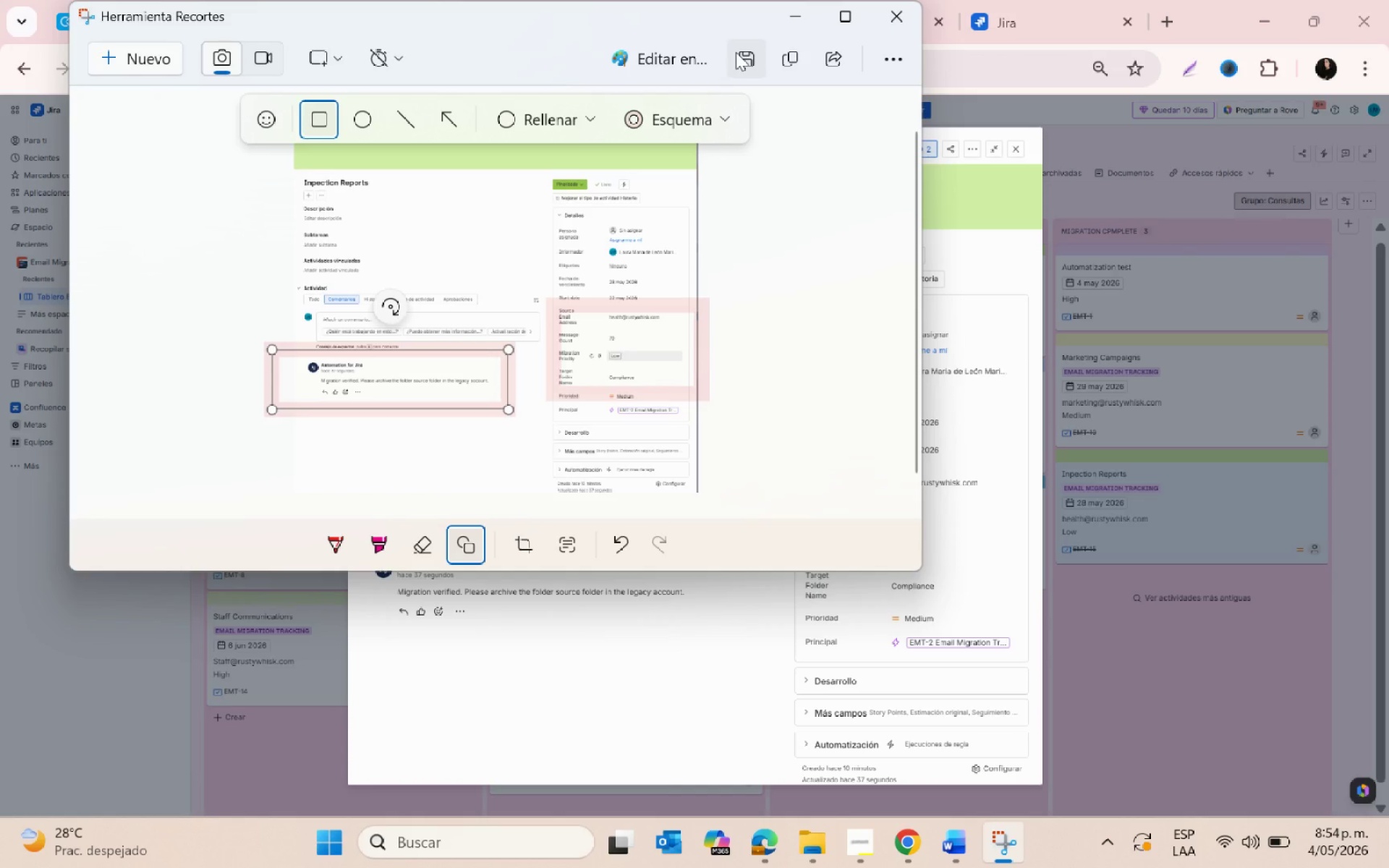 
scroll: coordinate [144, 310], scroll_direction: down, amount: 1.0
 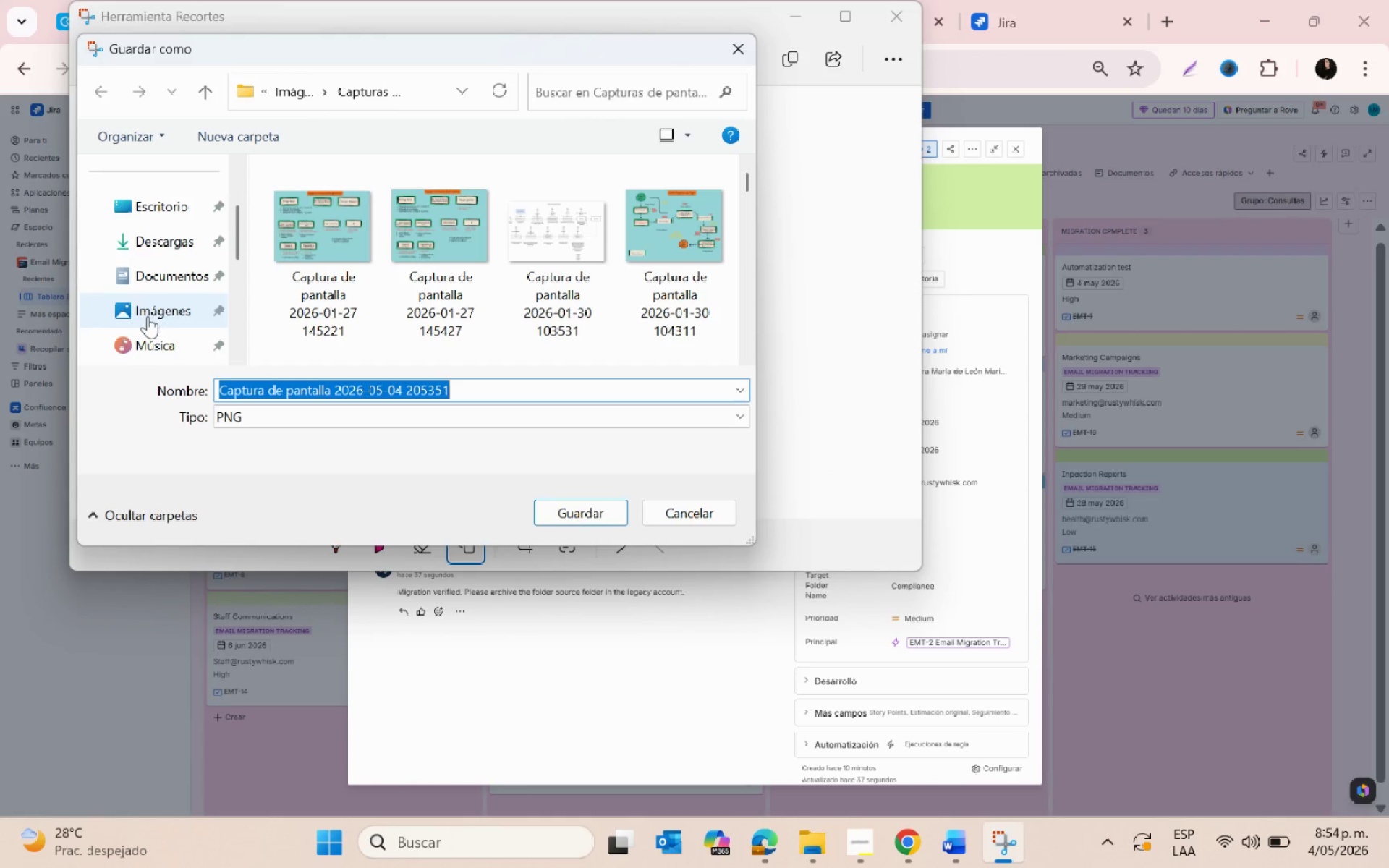 
left_click([148, 316])
 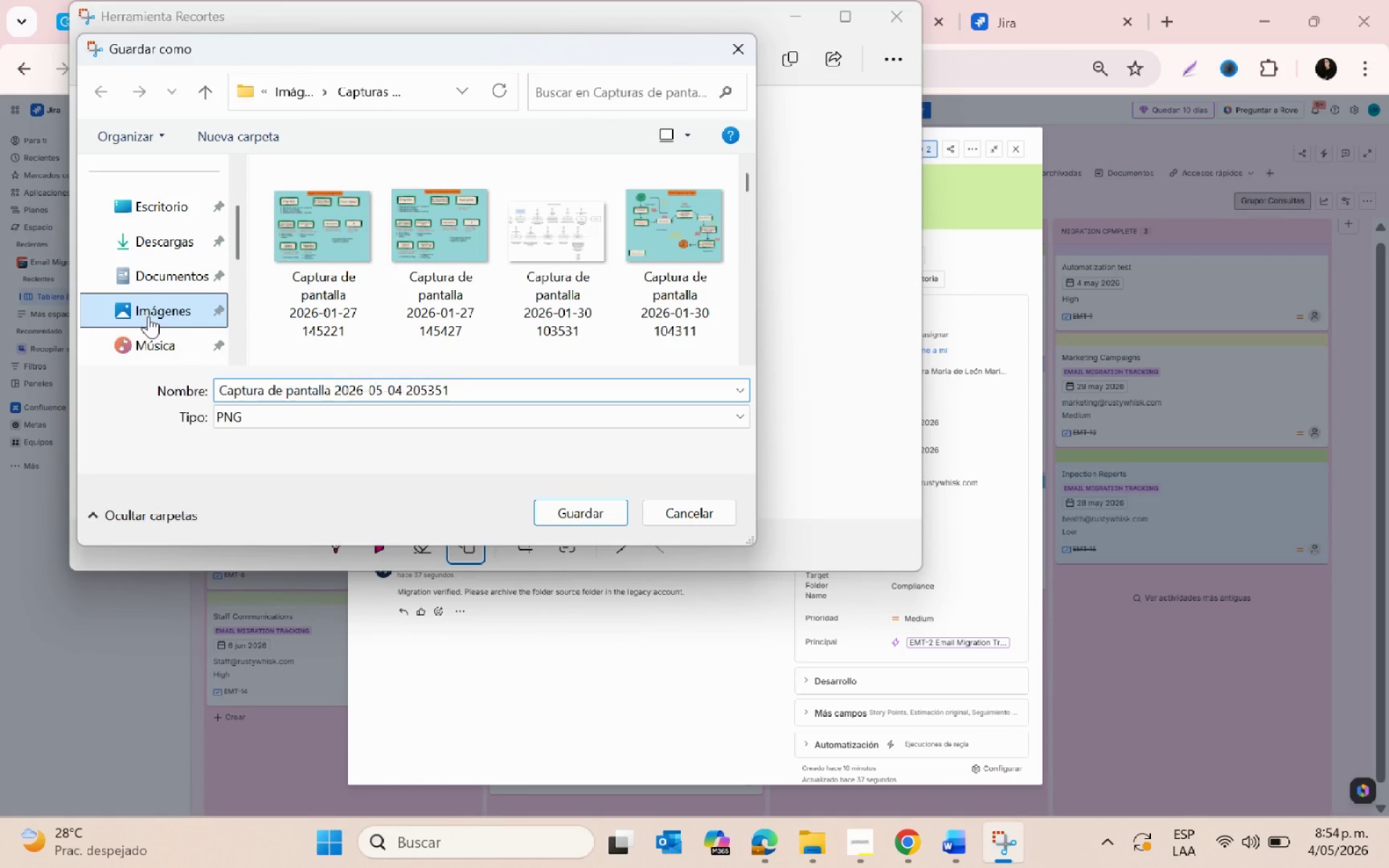 
mouse_move([517, 313])
 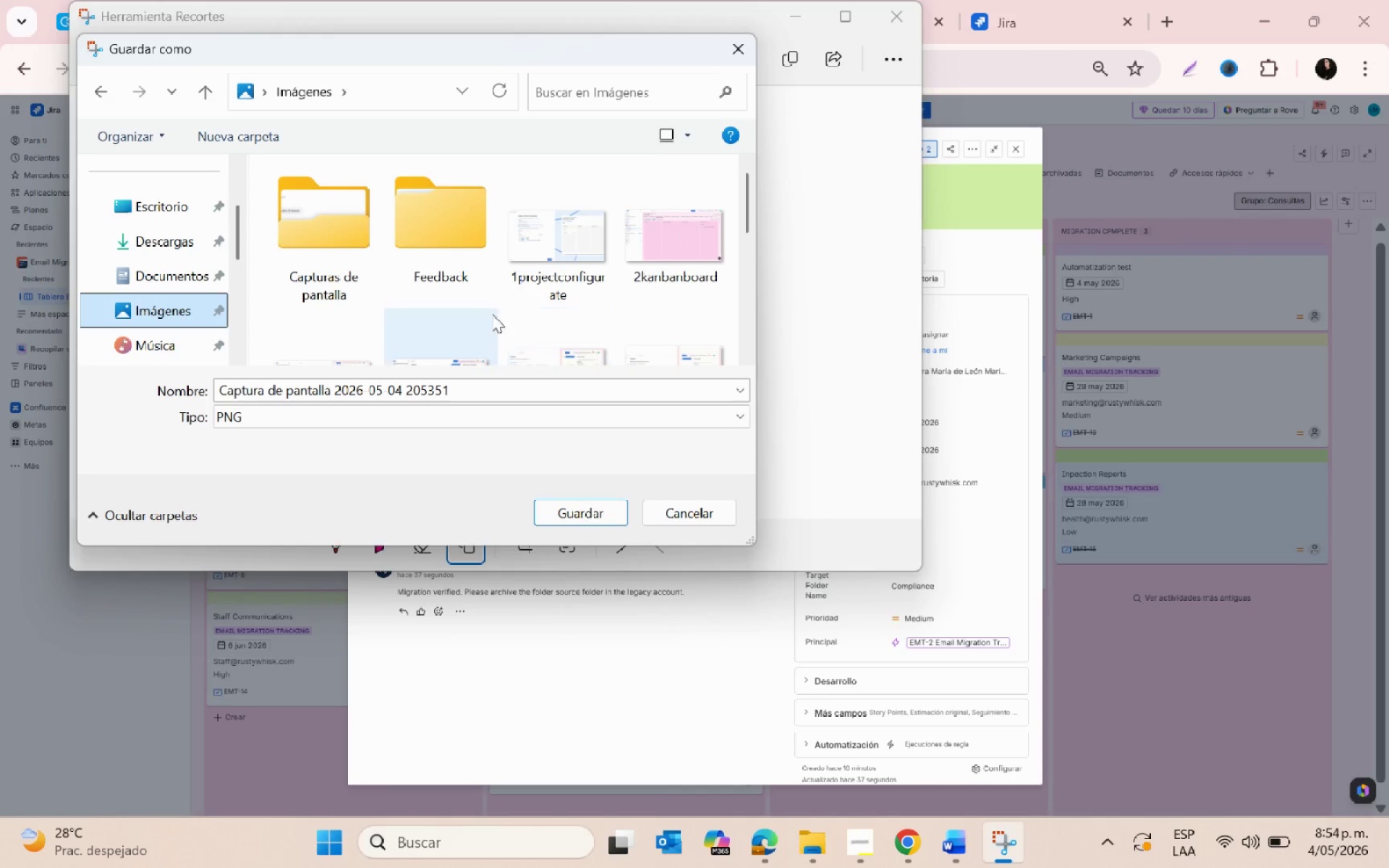 
scroll: coordinate [541, 356], scroll_direction: down, amount: 2.0
 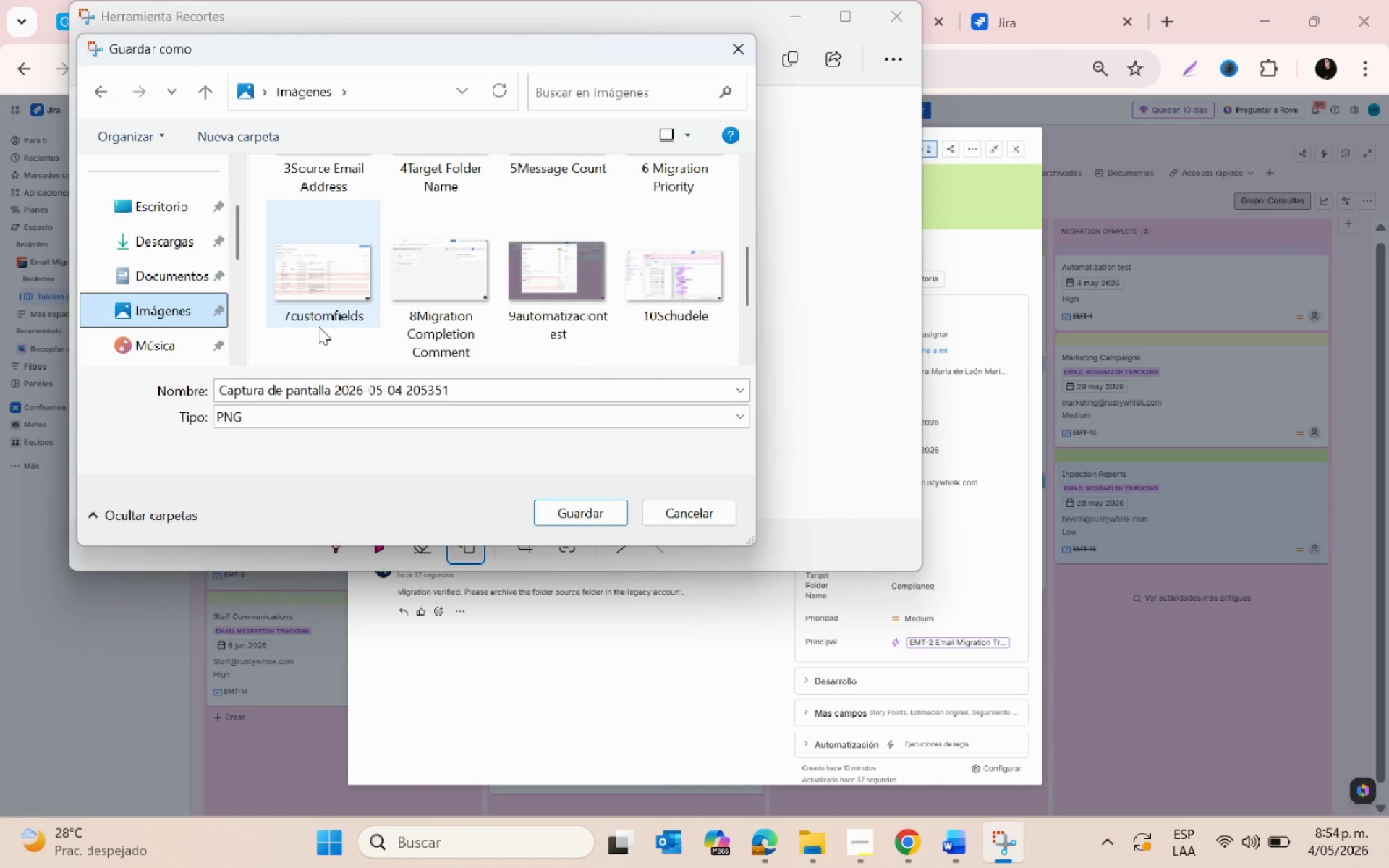 
scroll: coordinate [318, 326], scroll_direction: none, amount: 0.0
 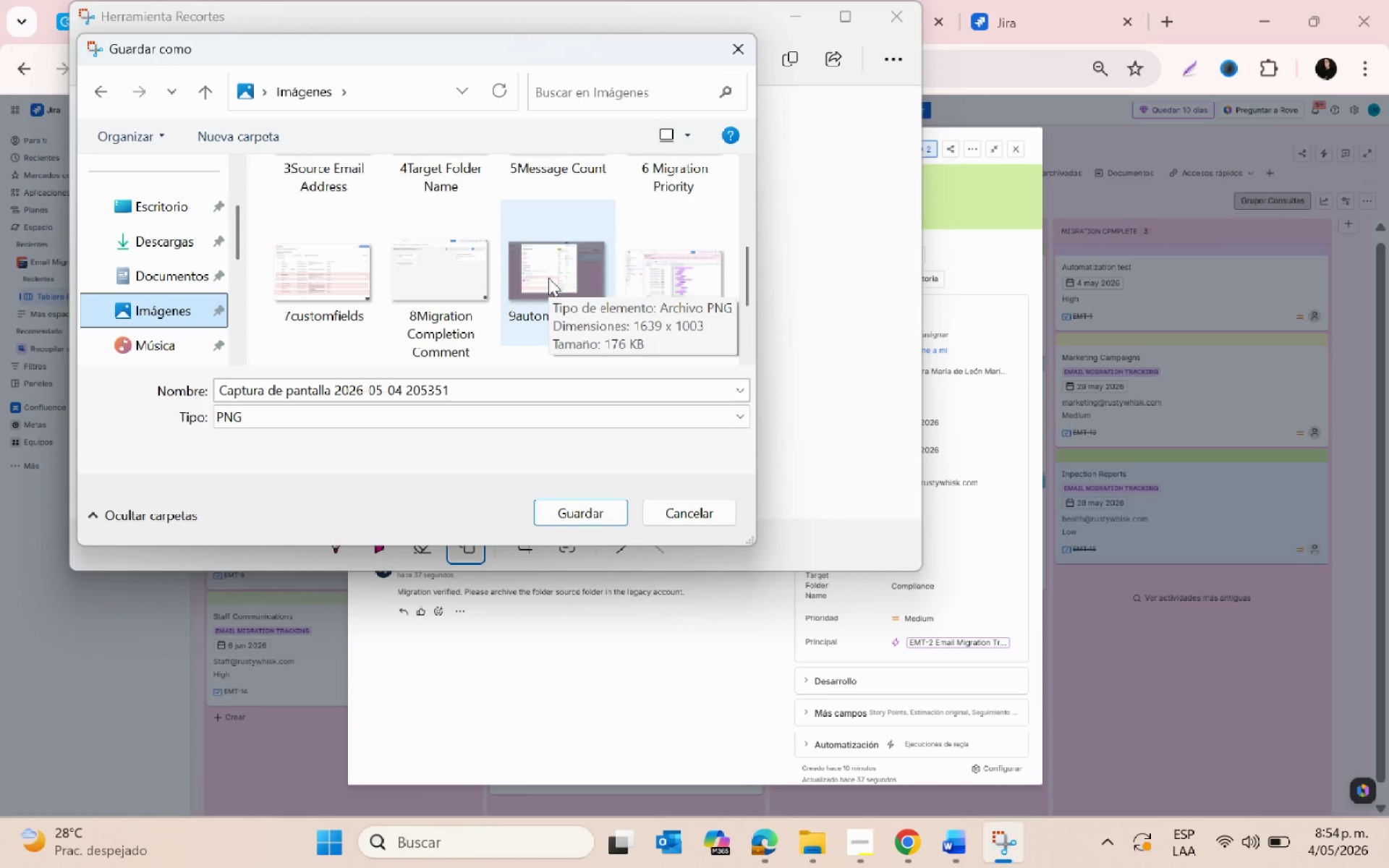 
wait(6.2)
 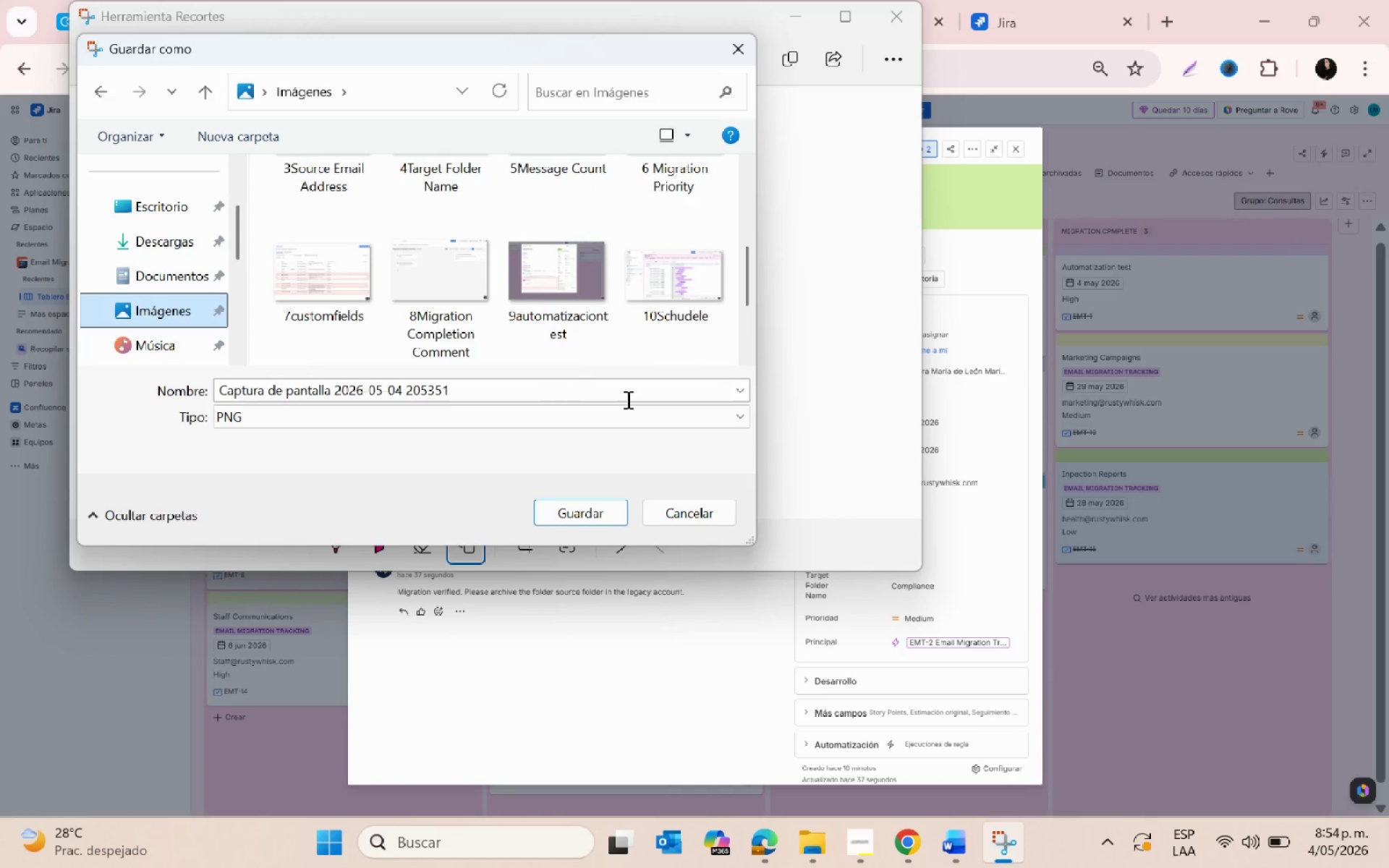 
left_click([548, 278])
 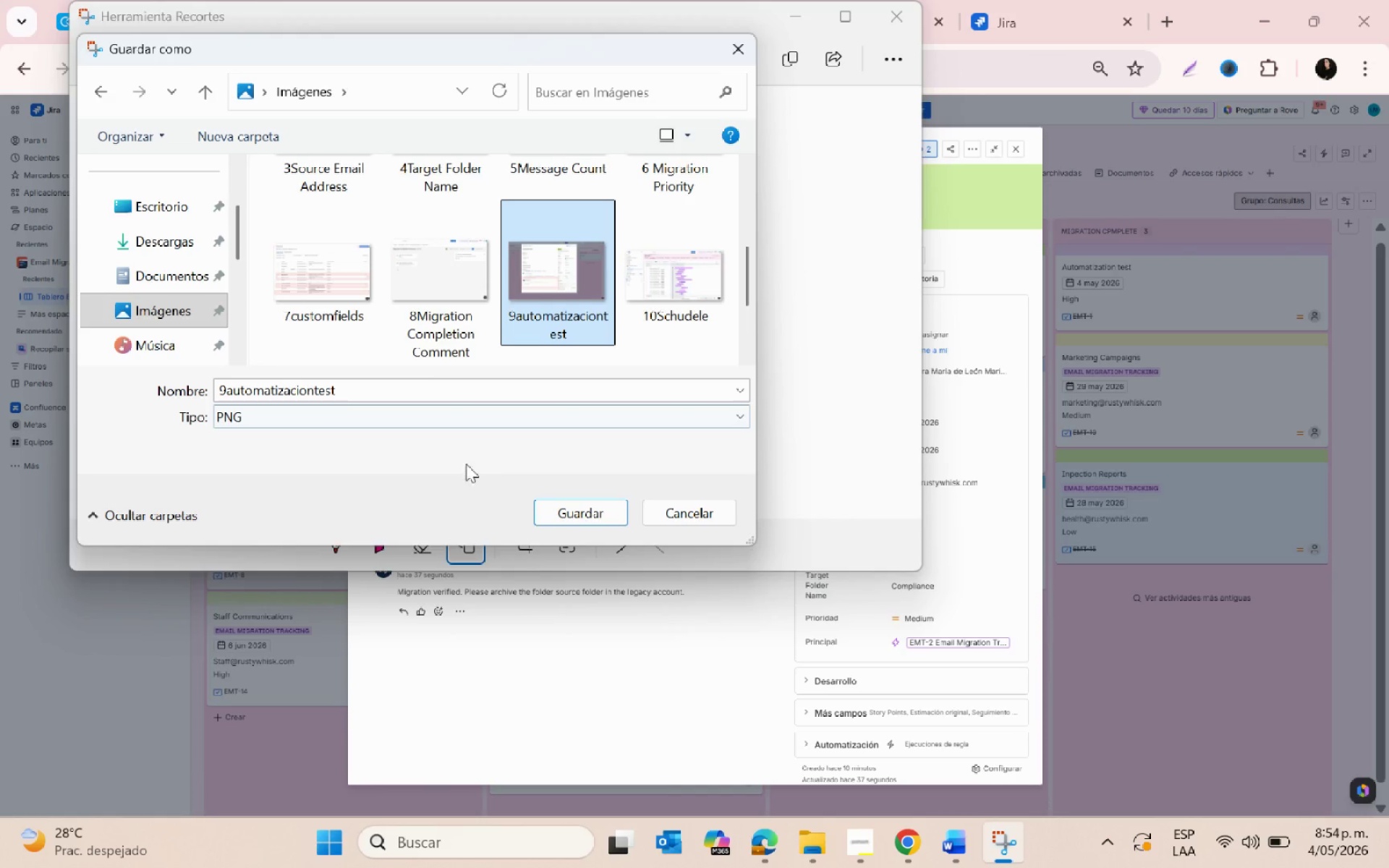 
scroll: coordinate [537, 319], scroll_direction: down, amount: 3.0
 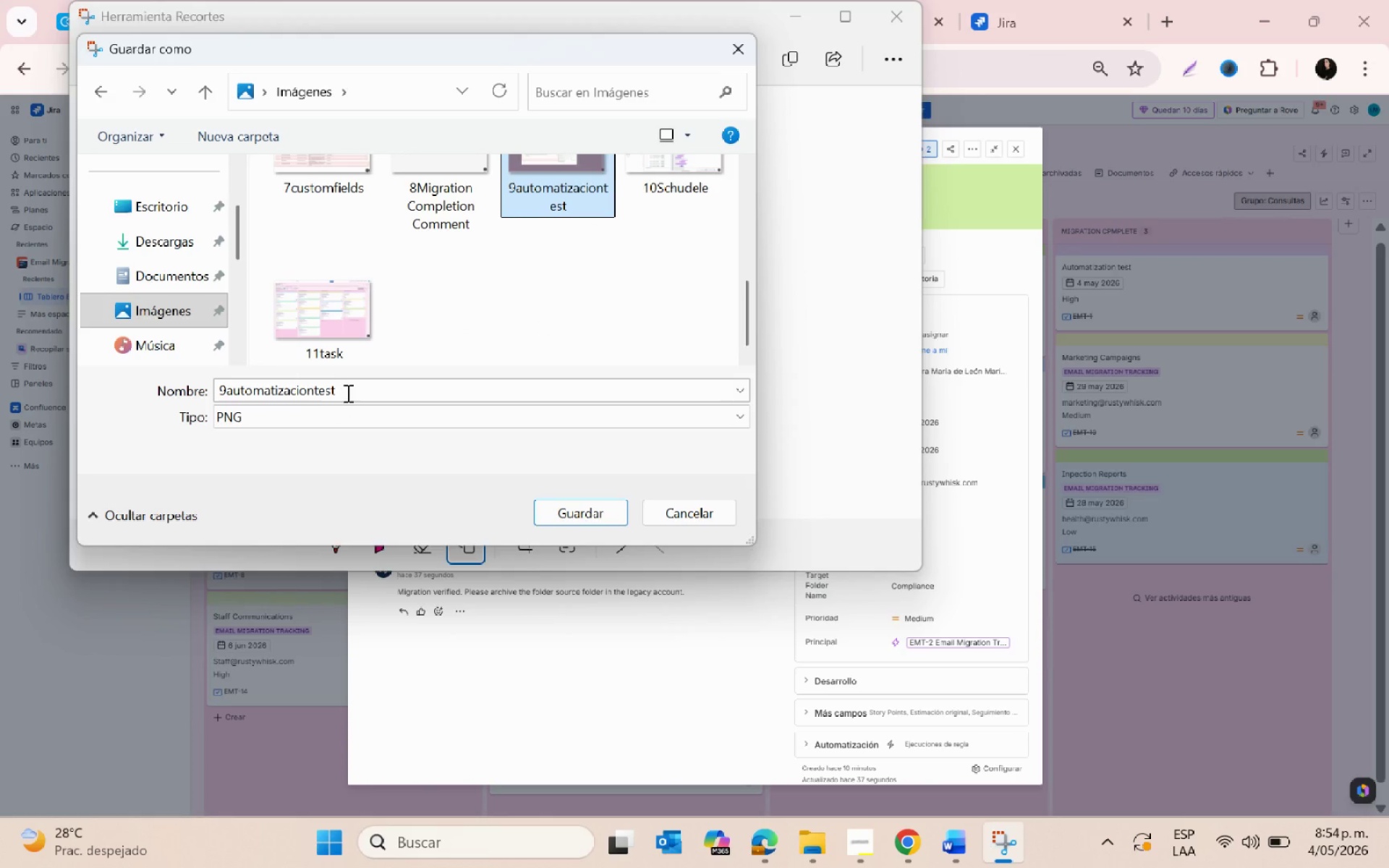 
left_click([347, 395])
 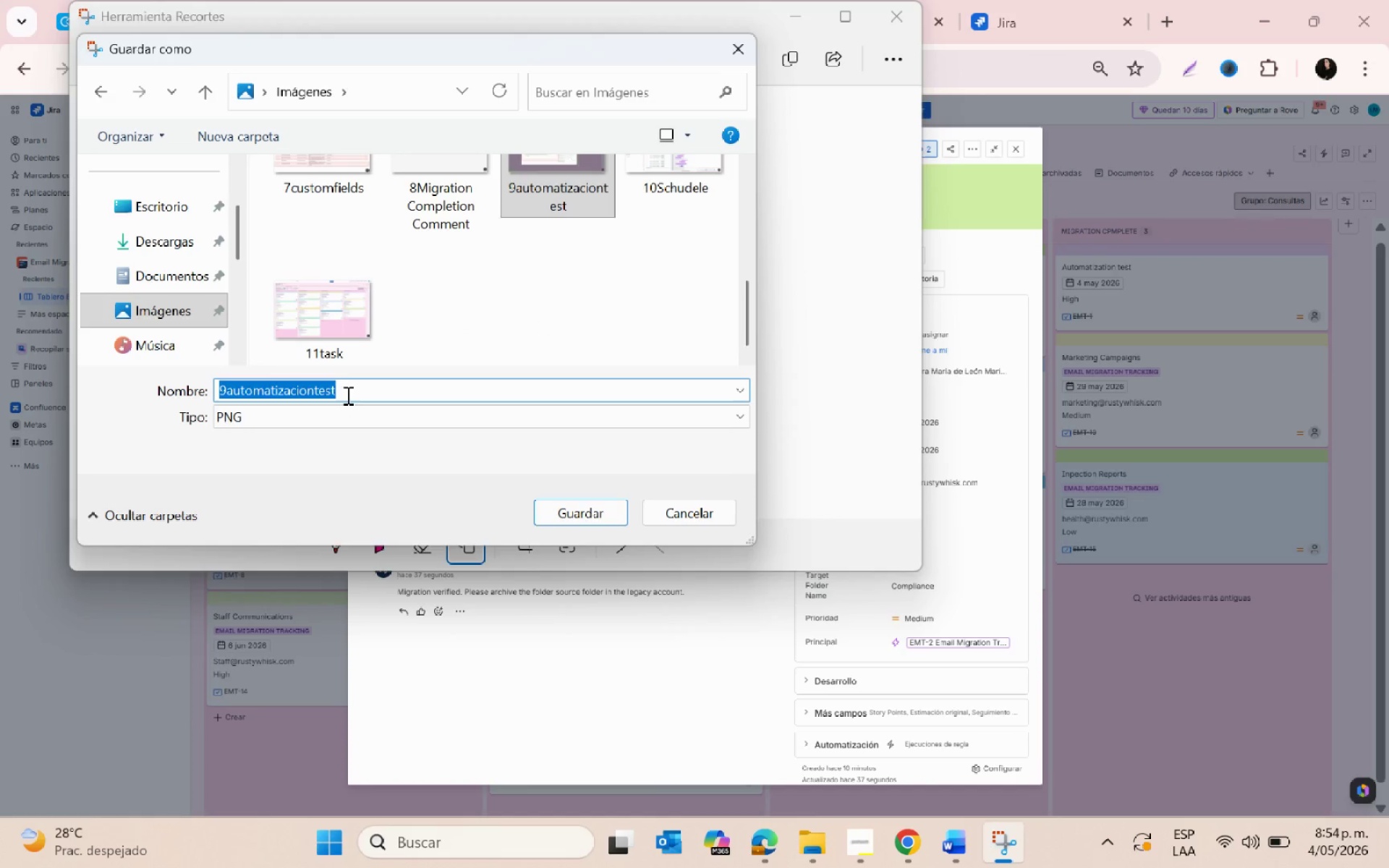 
type(12)
 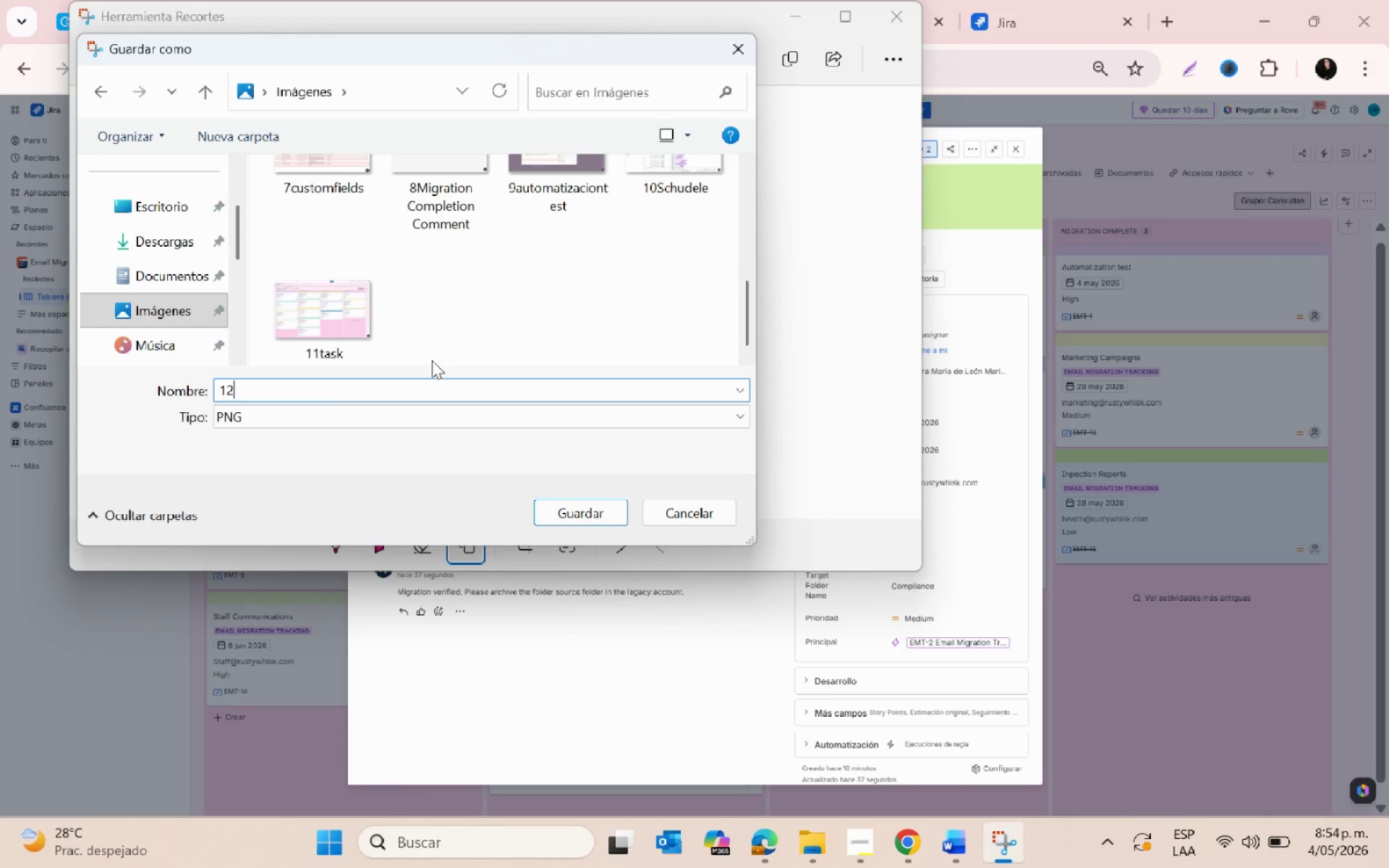 
scroll: coordinate [432, 360], scroll_direction: none, amount: 0.0
 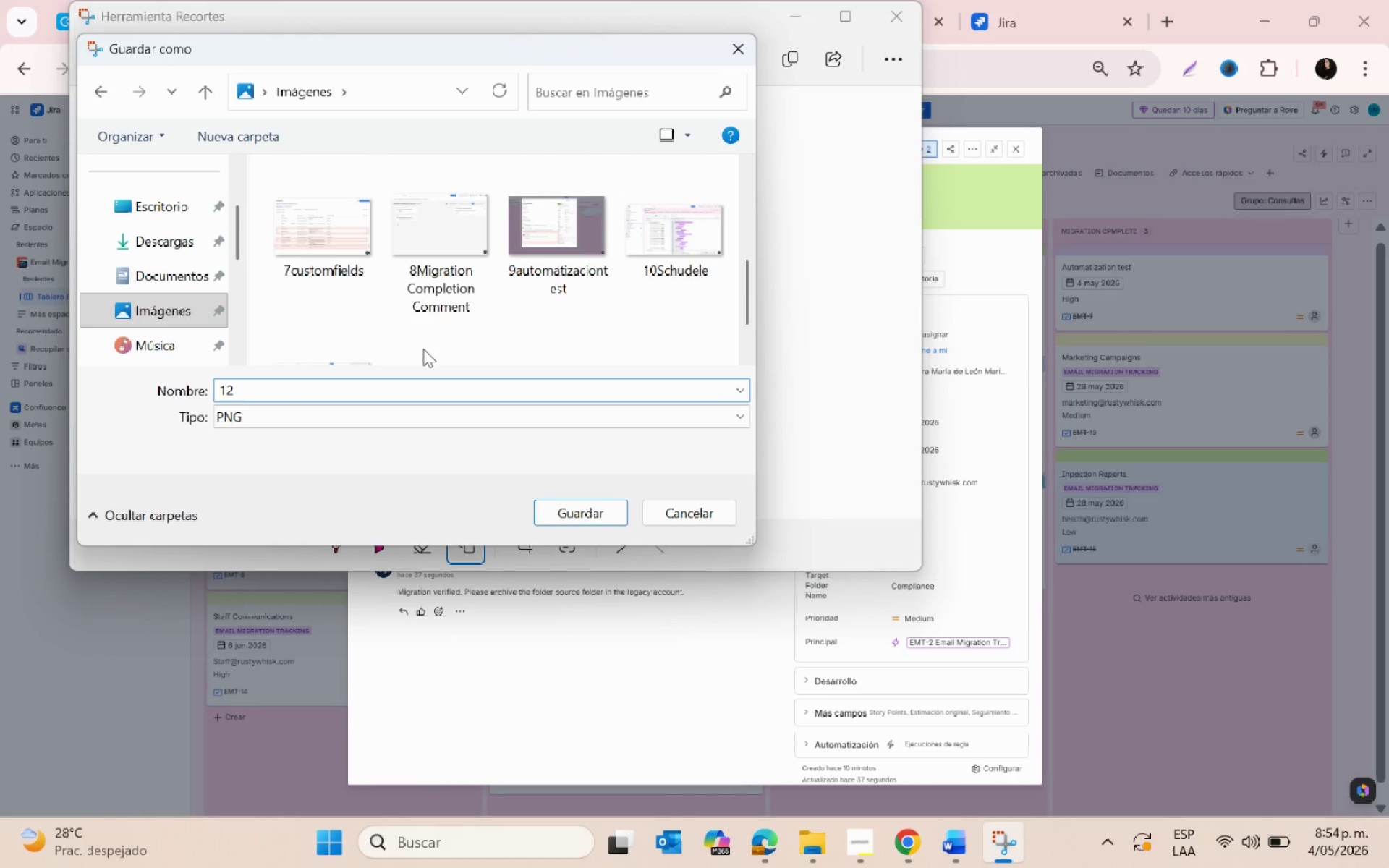 
scroll: coordinate [422, 346], scroll_direction: up, amount: 1.0
 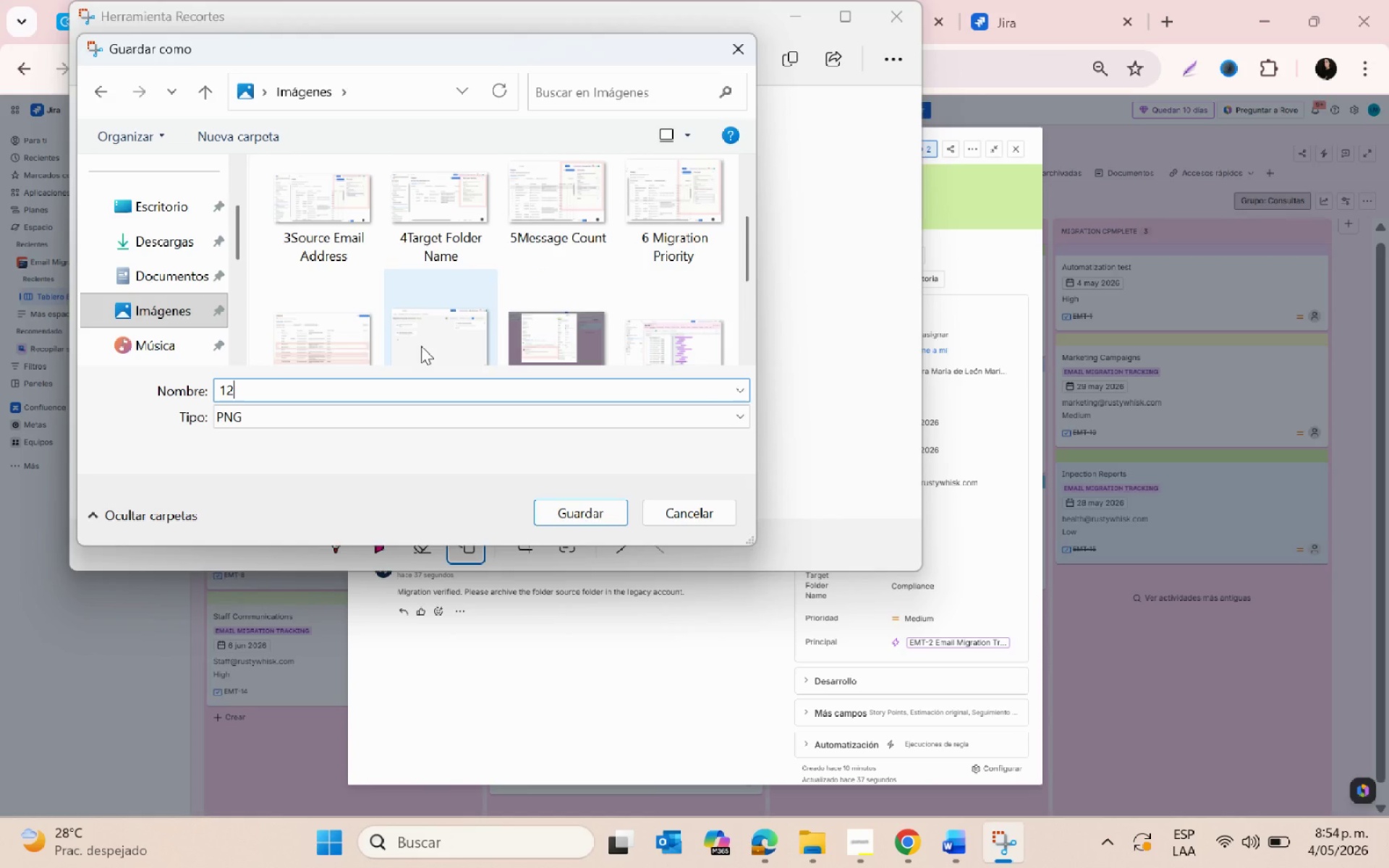 
scroll: coordinate [399, 289], scroll_direction: none, amount: 0.0
 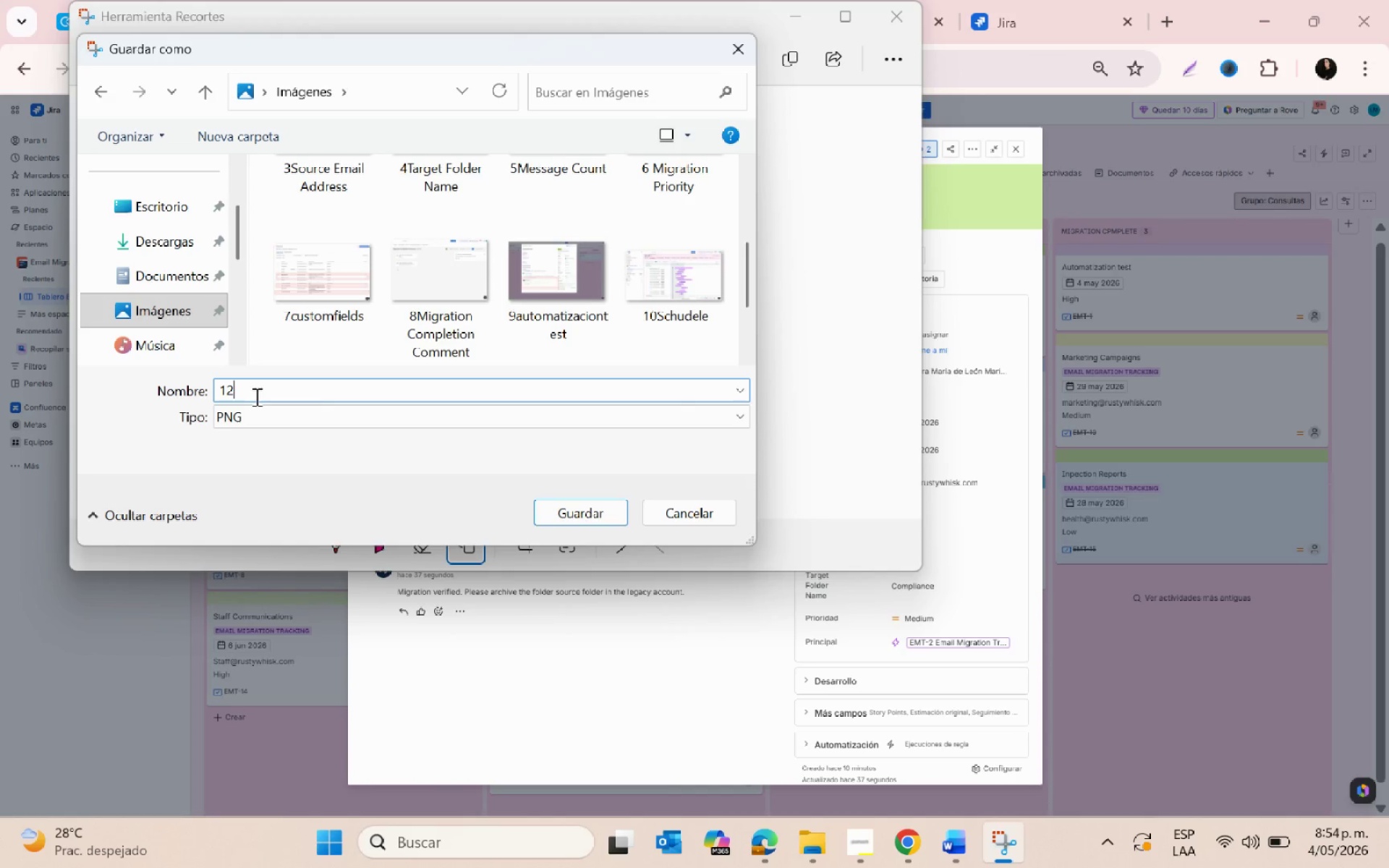 
wait(6.56)
 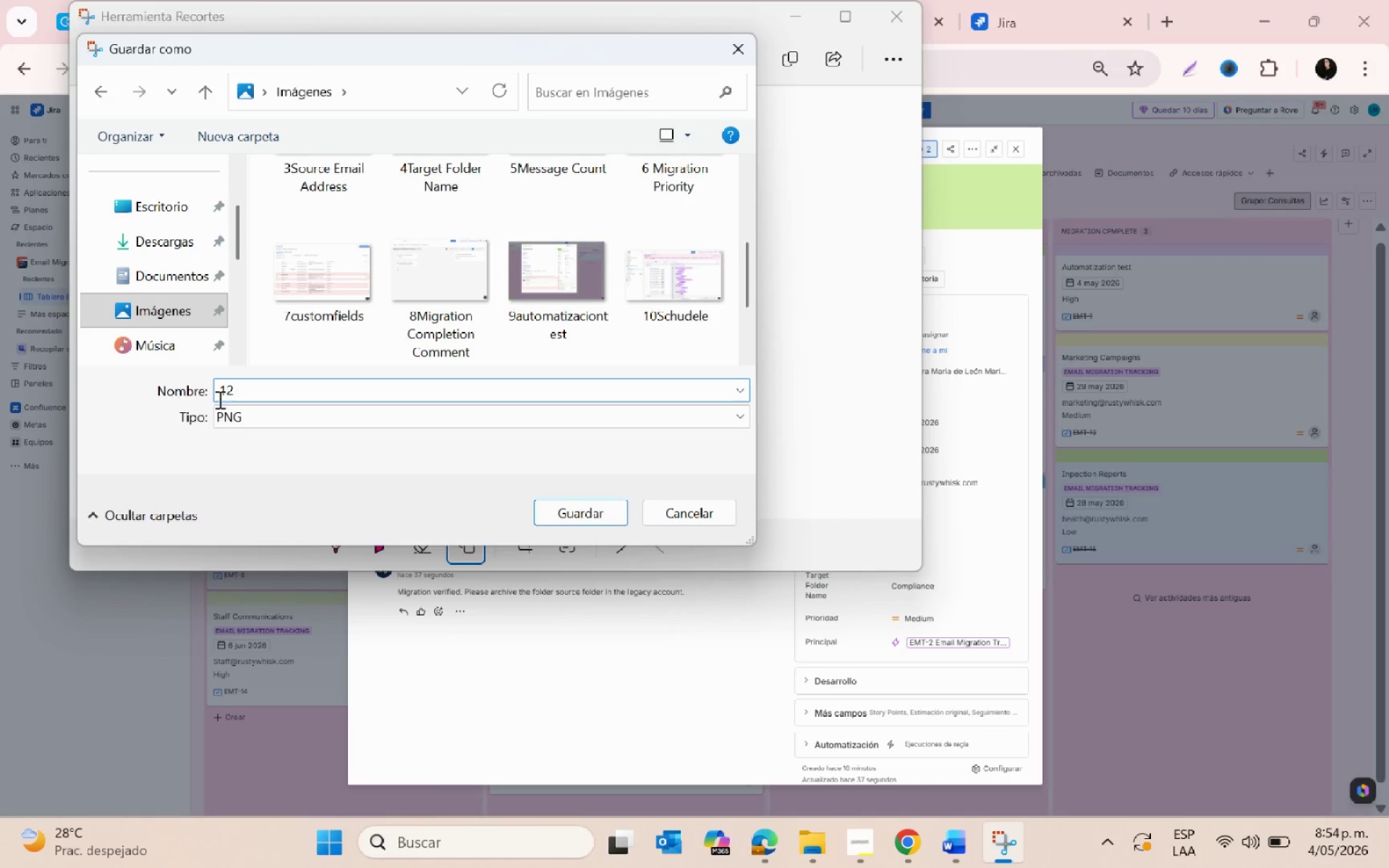 
type(test)
 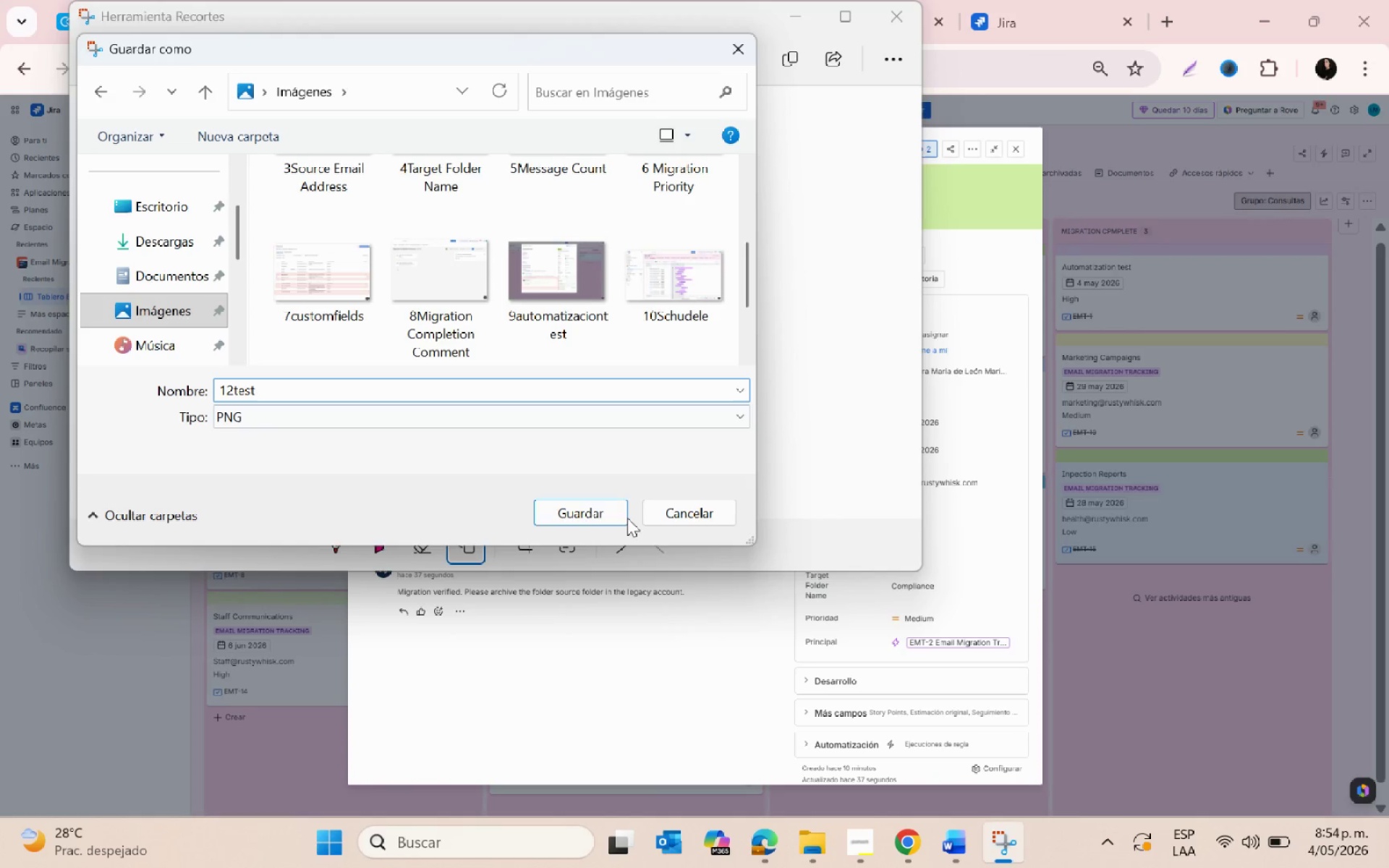 
left_click([603, 514])
 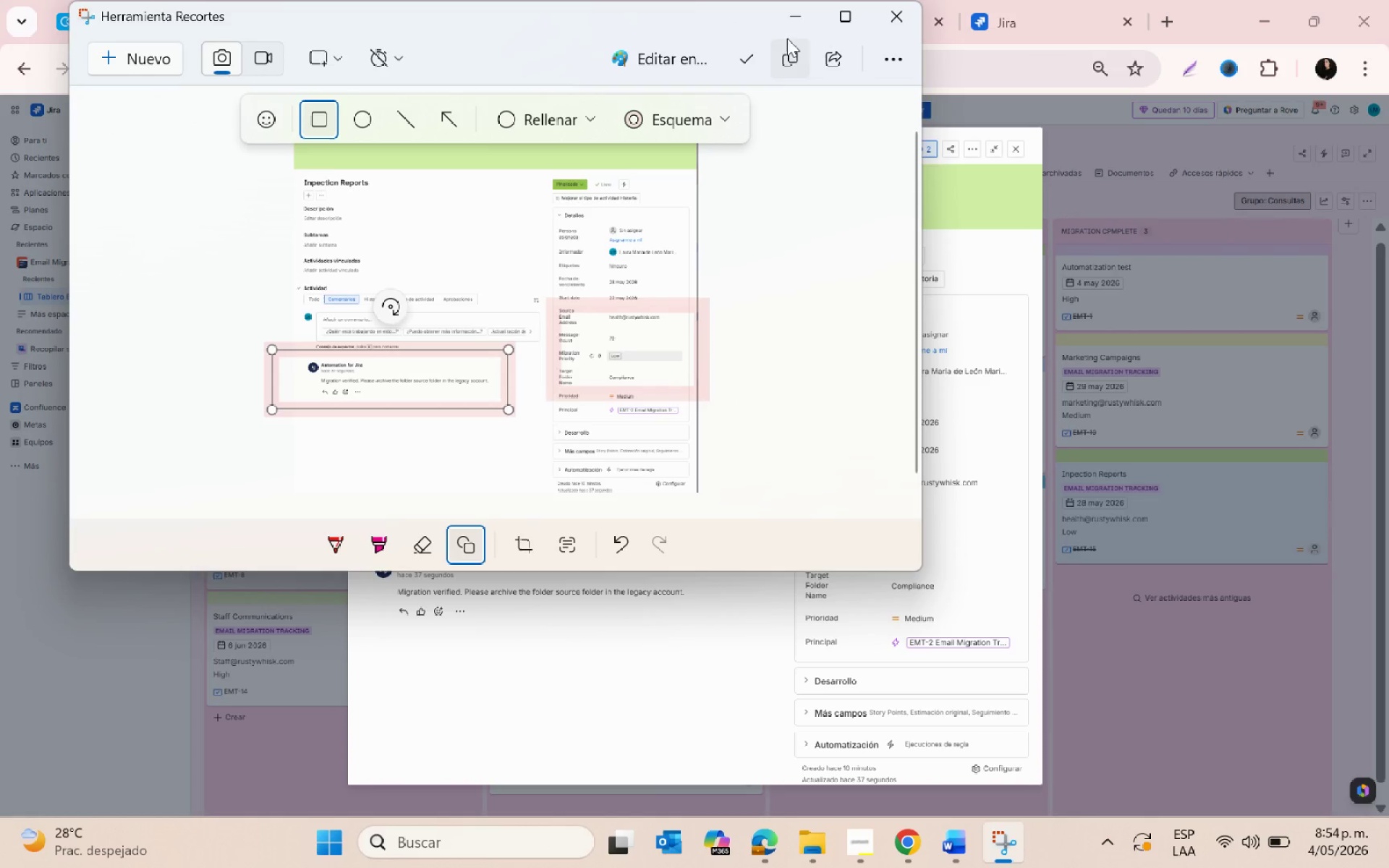 
left_click([788, 18])
 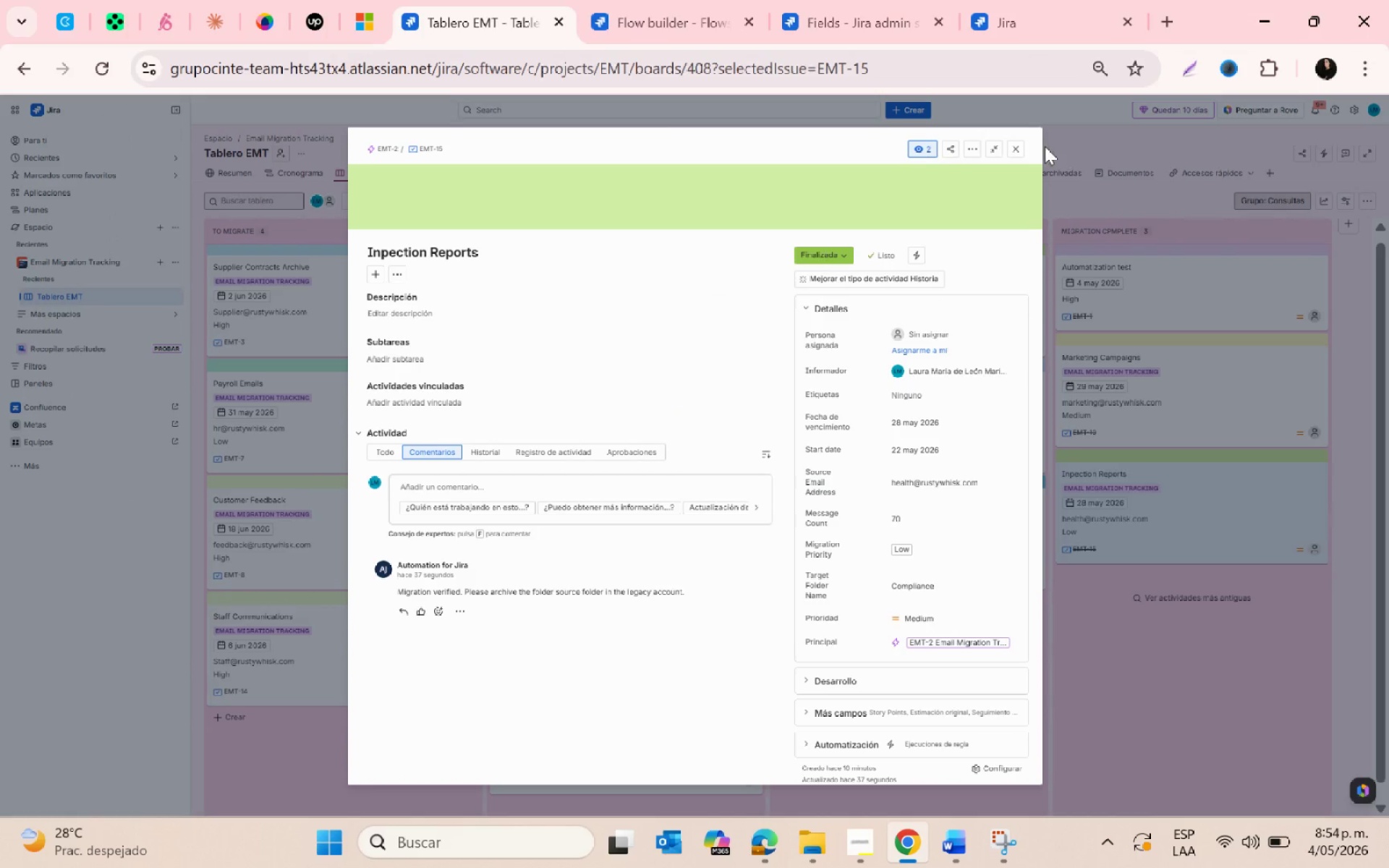 
left_click([1019, 148])
 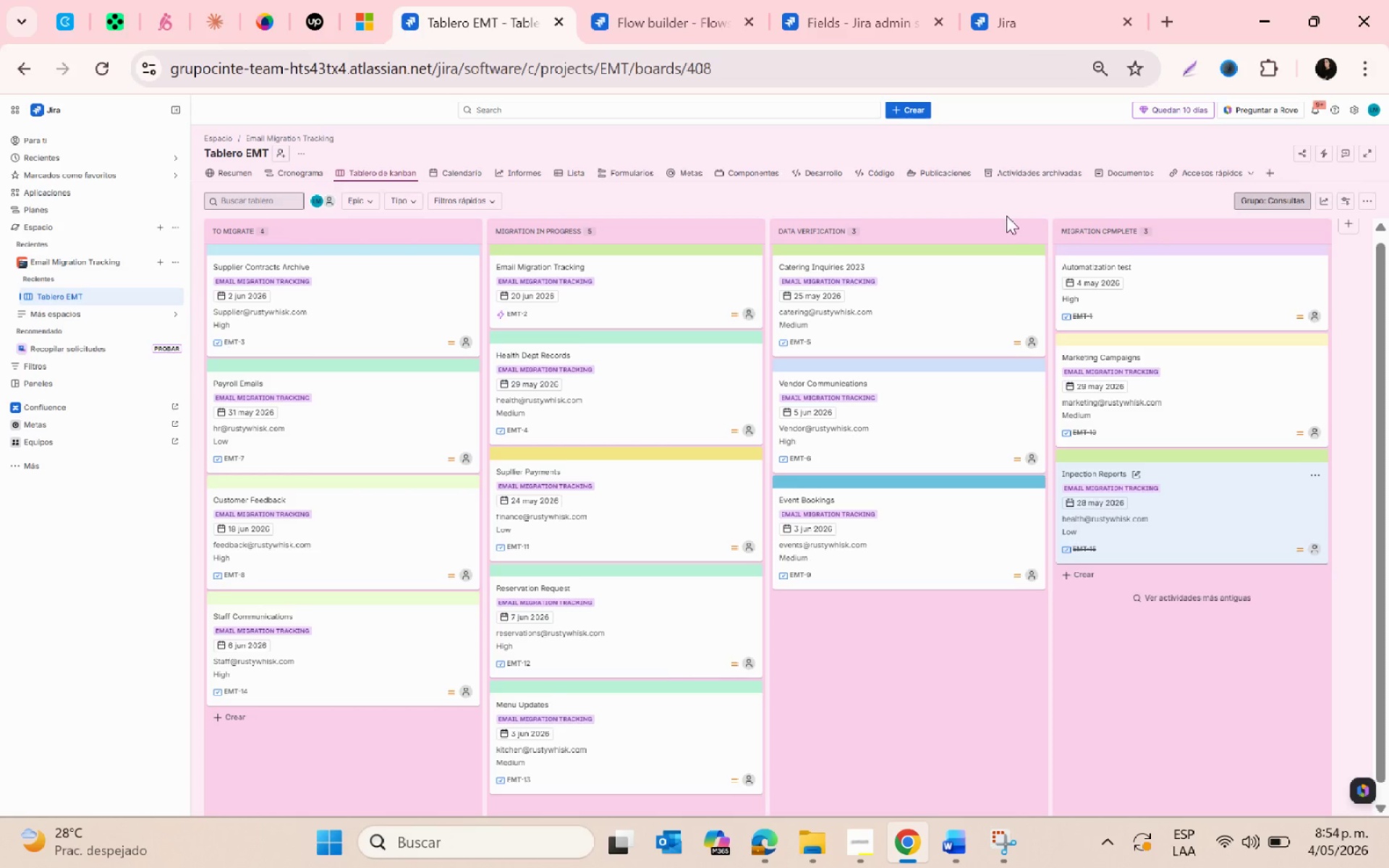 
key(Control+ControlLeft)
 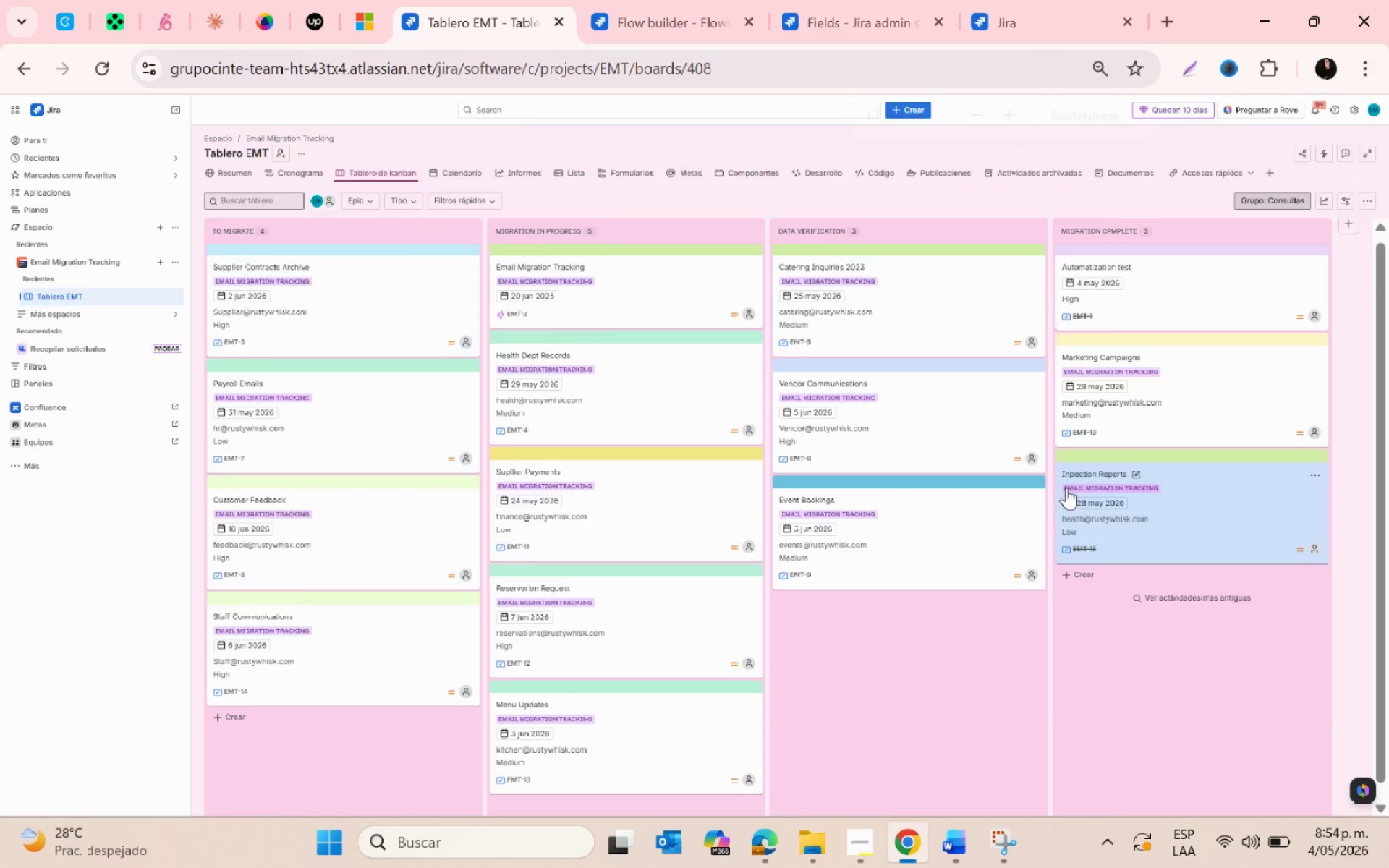 
scroll: coordinate [1066, 488], scroll_direction: none, amount: 0.0
 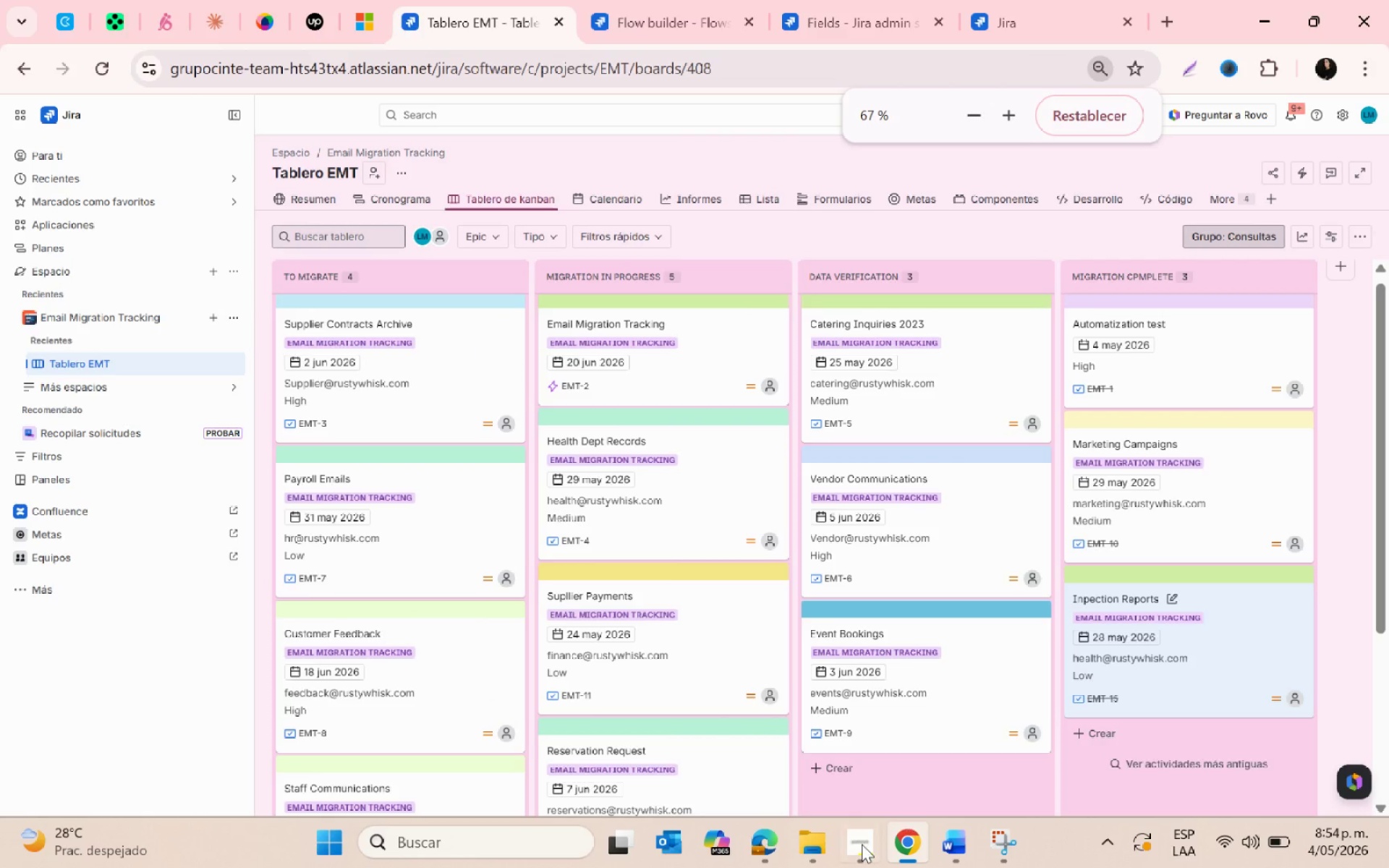 
left_click([859, 845])